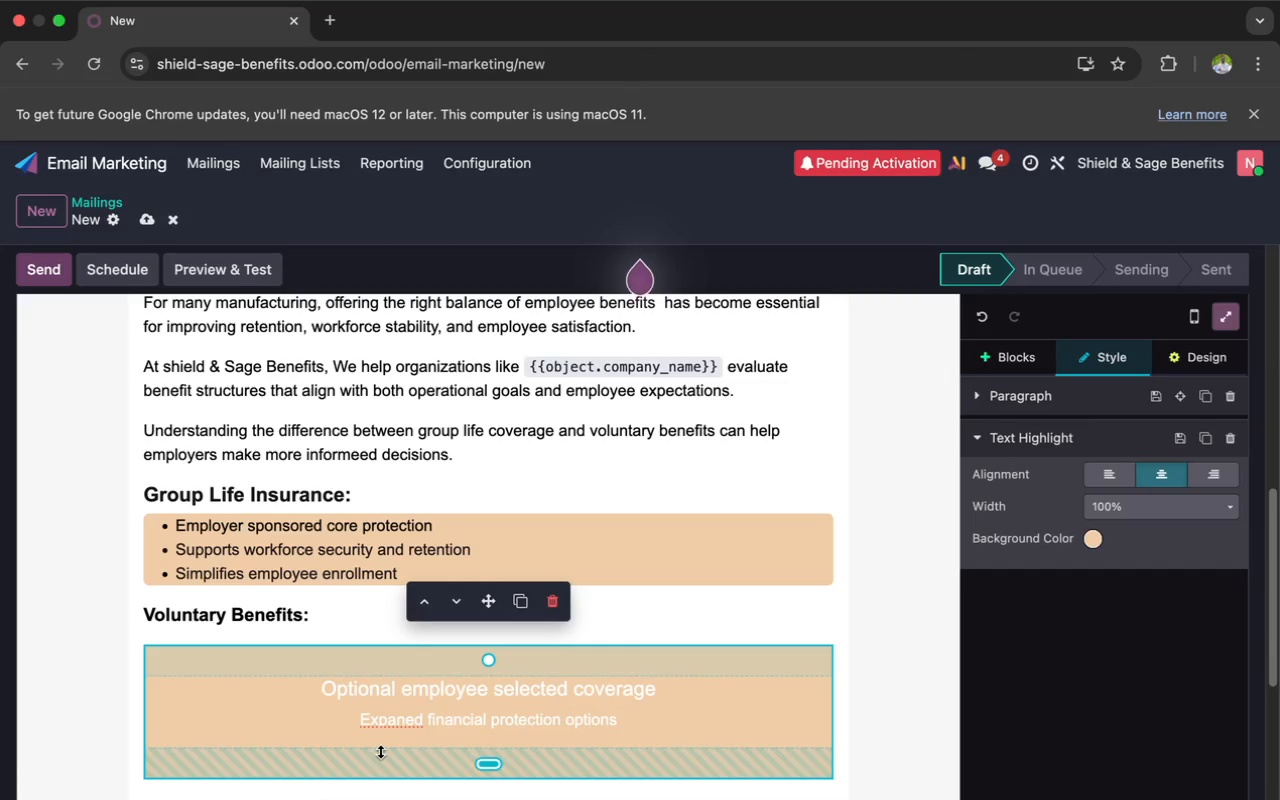 
wait(8.64)
 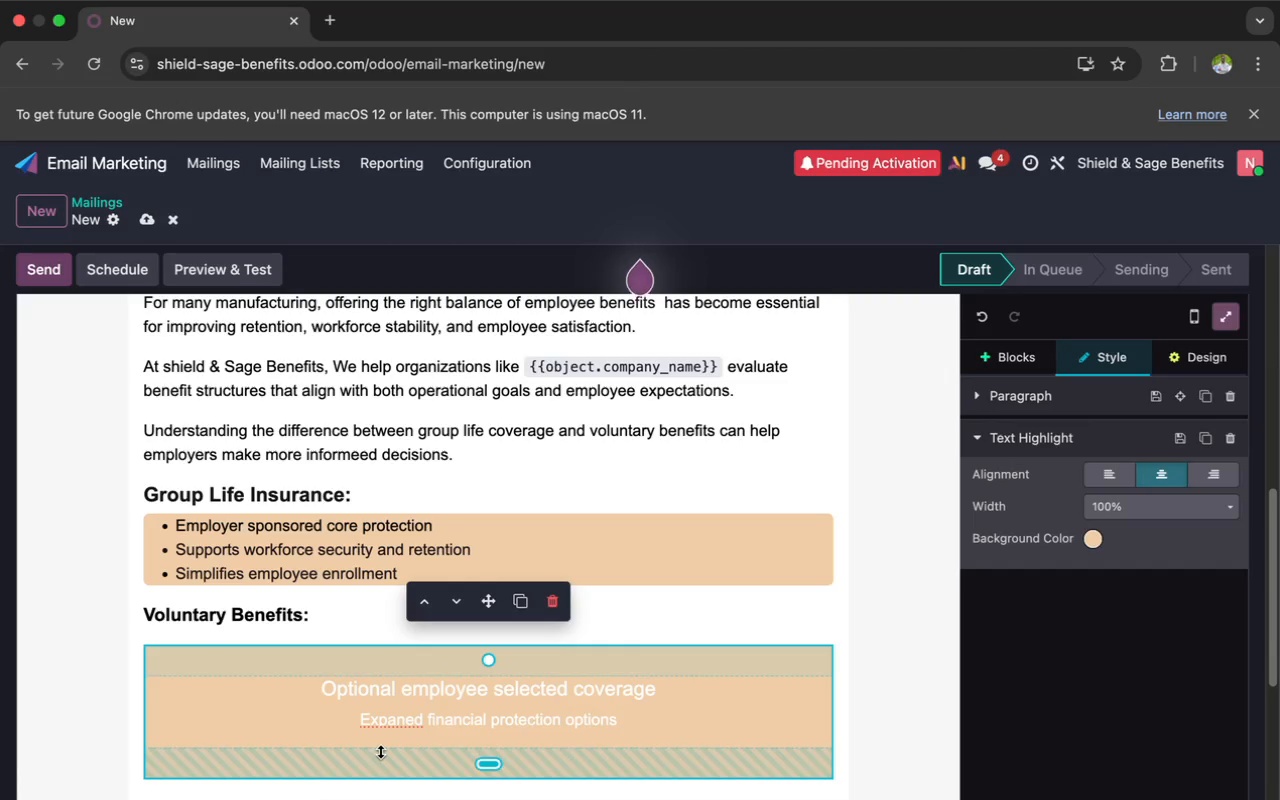 
left_click([404, 724])
 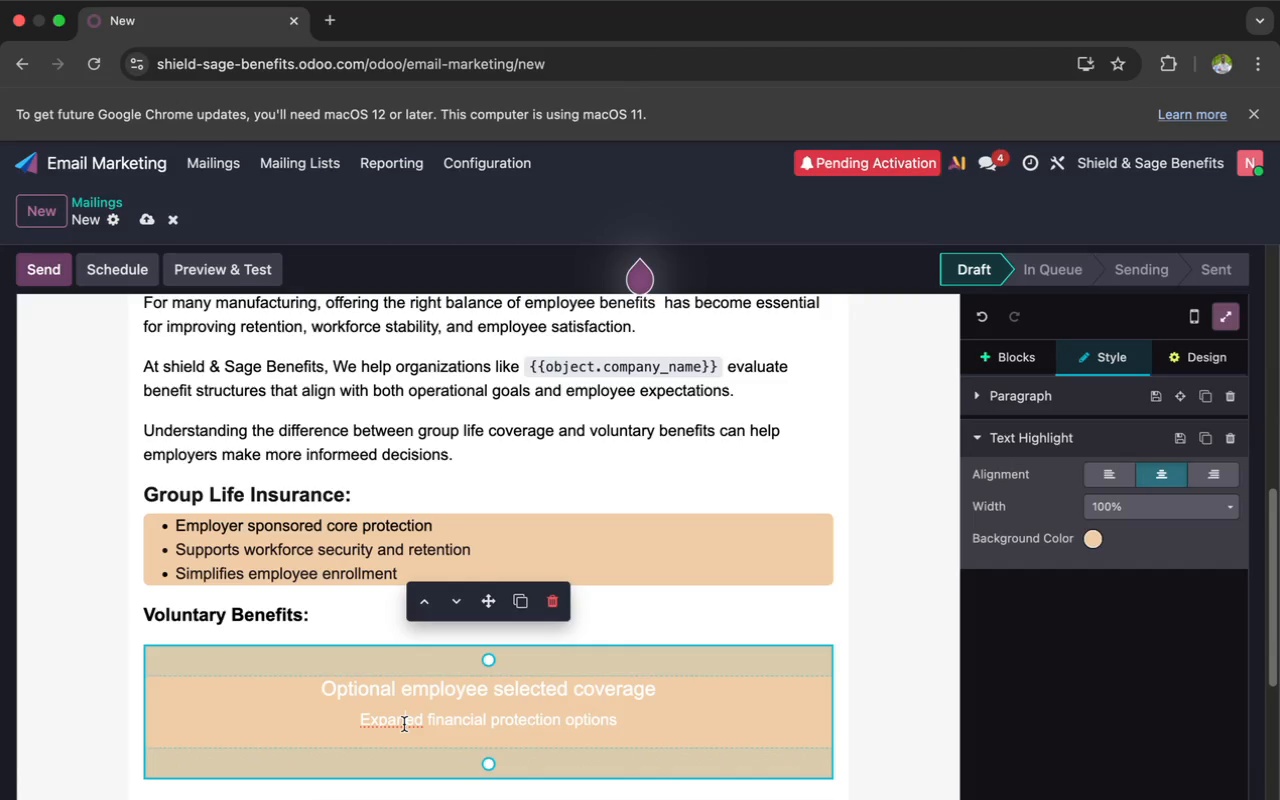 
key(D)
 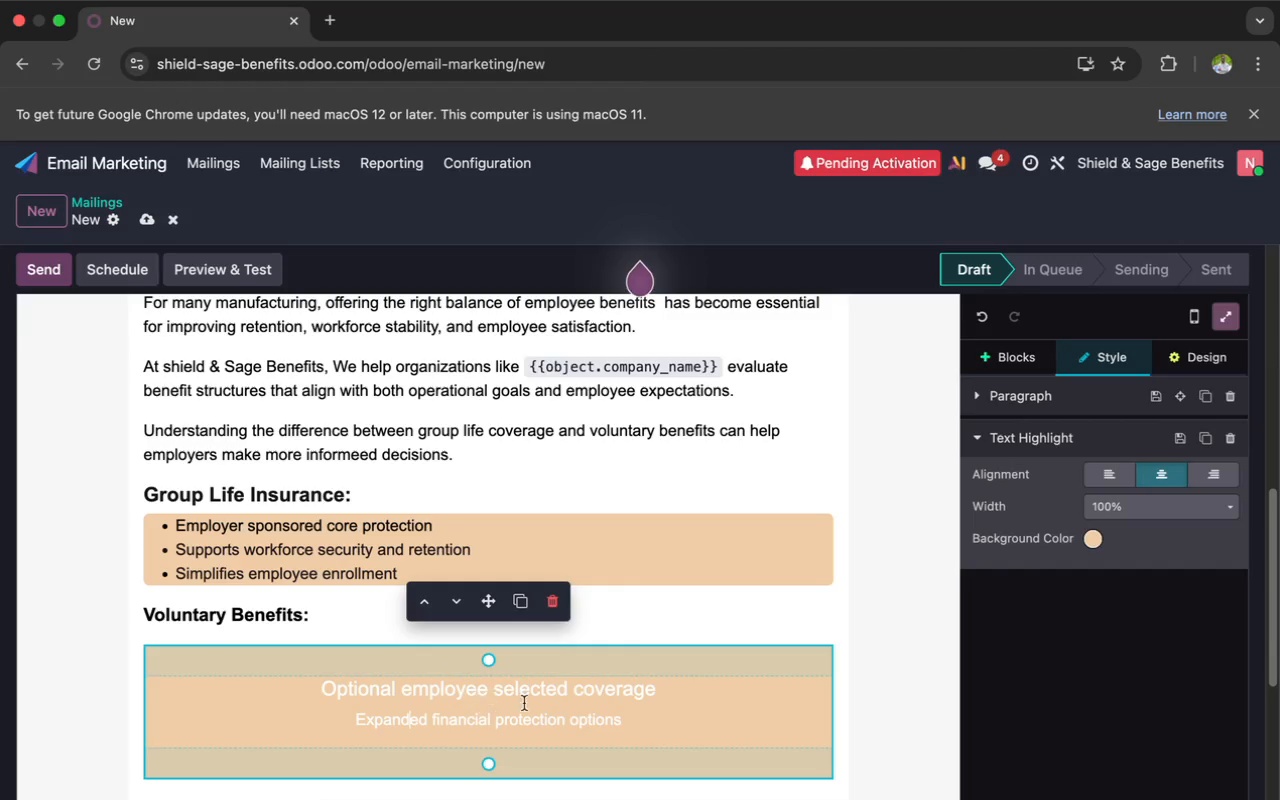 
left_click([627, 716])
 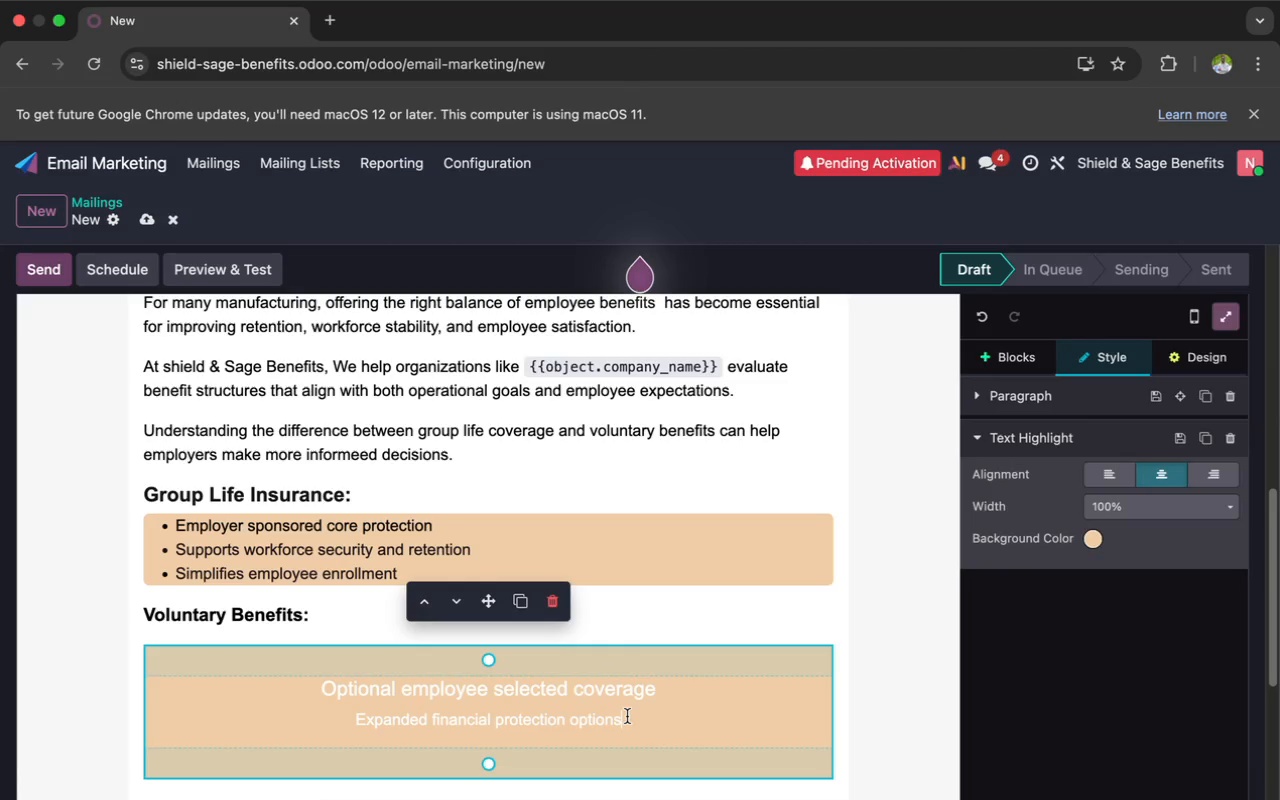 
key(Enter)
 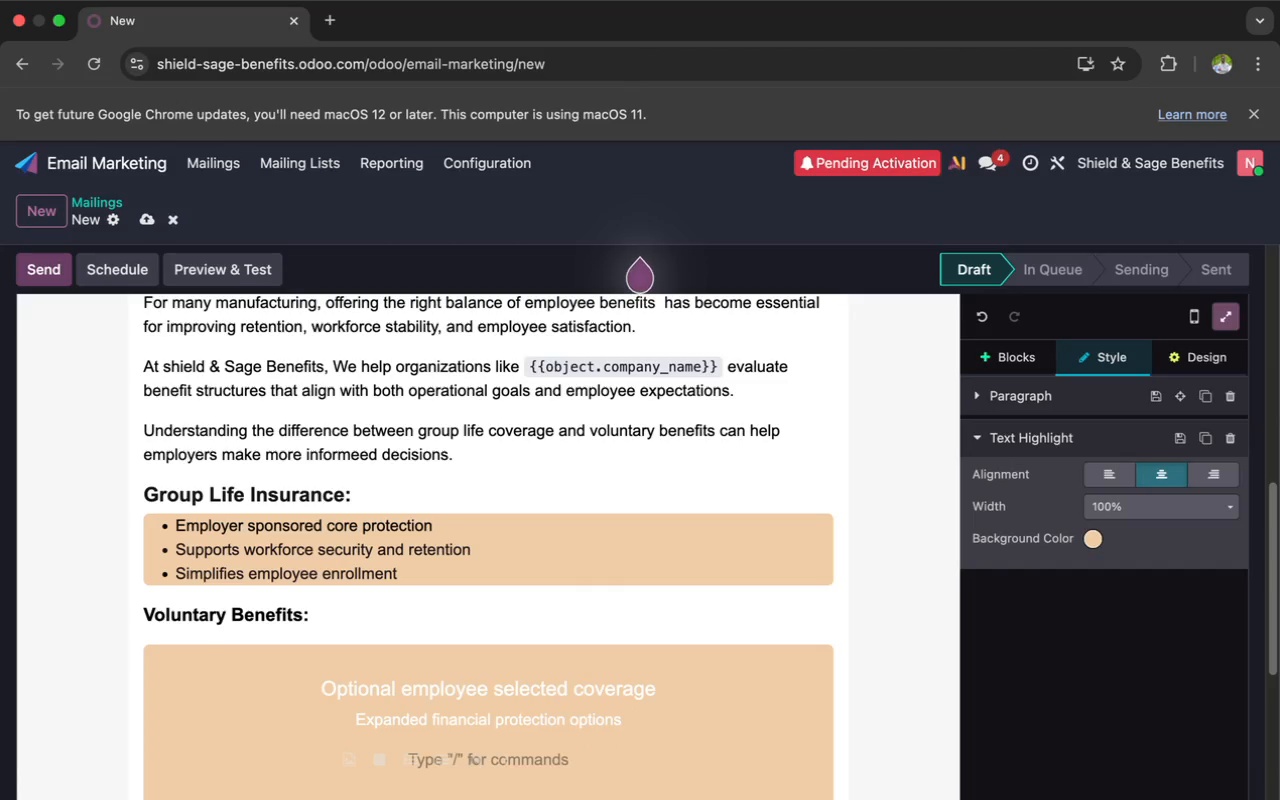 
type(Flexible supp)
 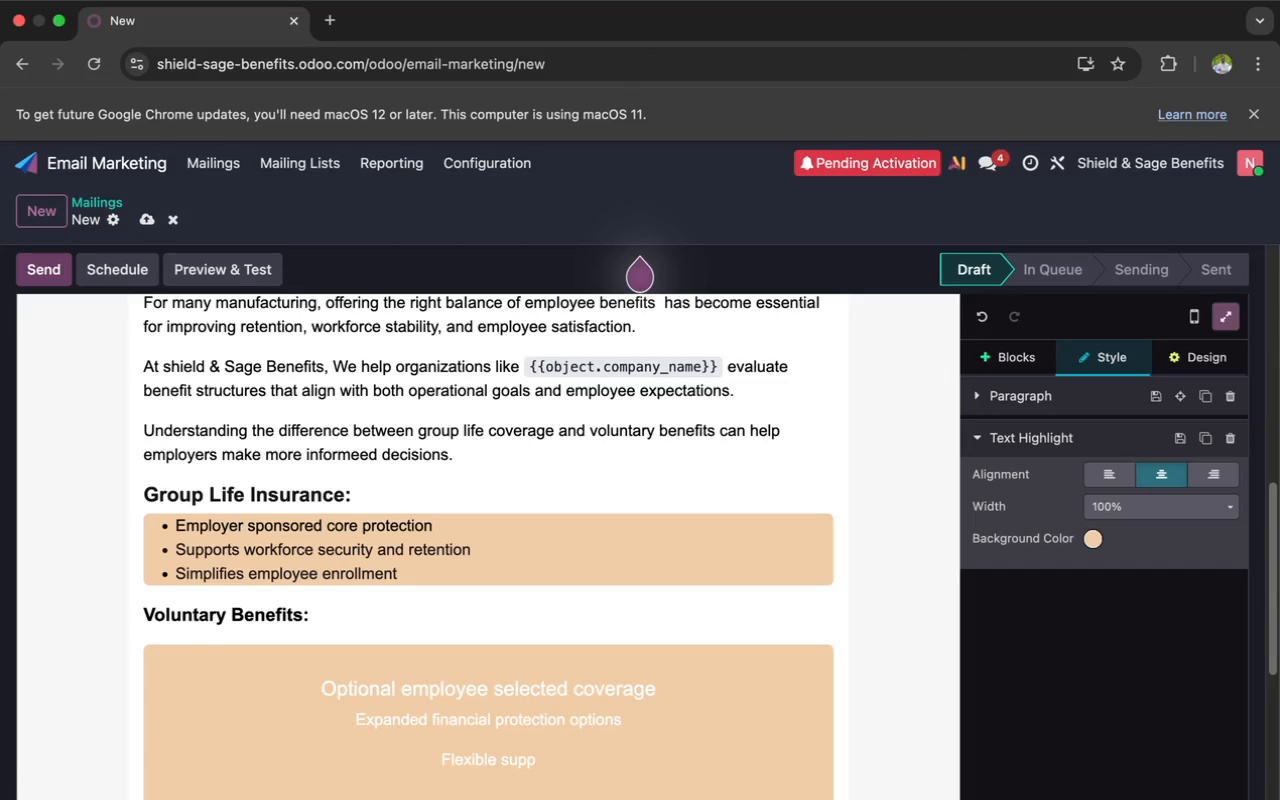 
type(lemental benefit choices)
 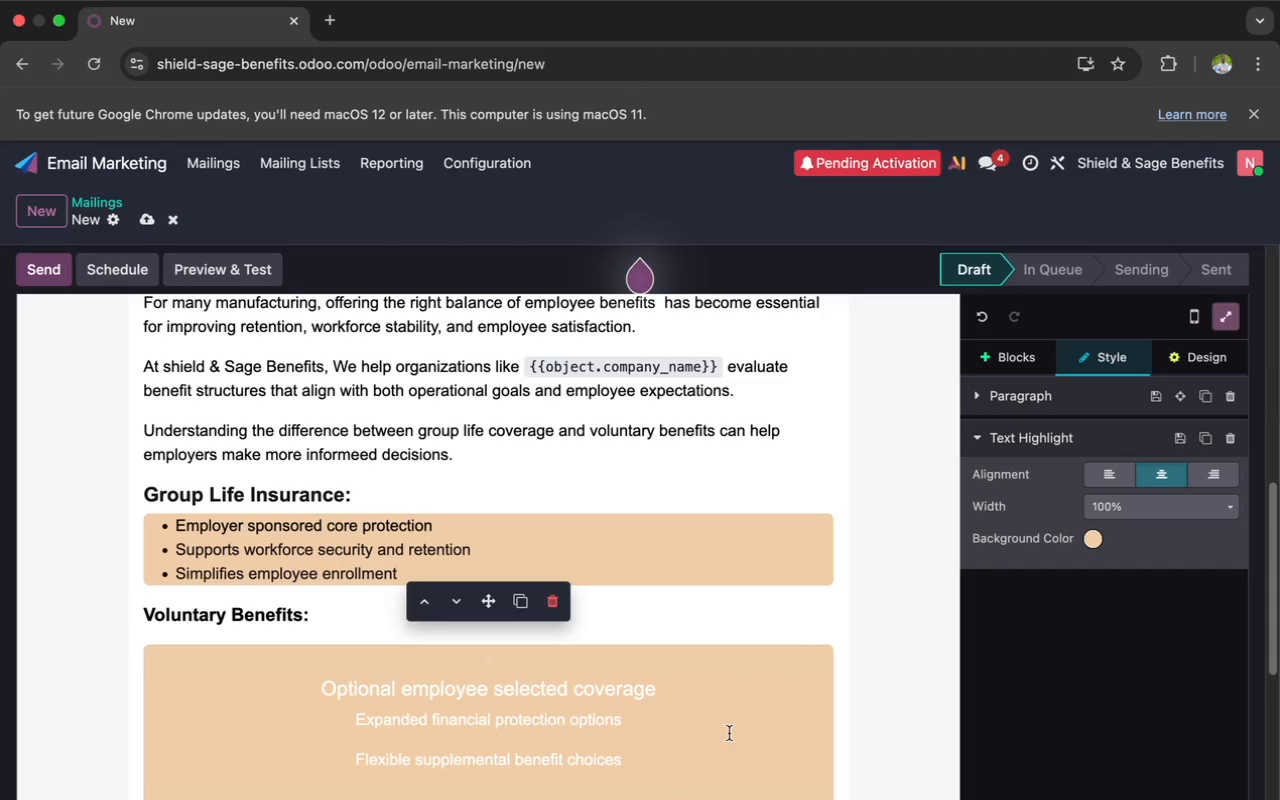 
left_click_drag(start_coordinate=[625, 755], to_coordinate=[323, 692])
 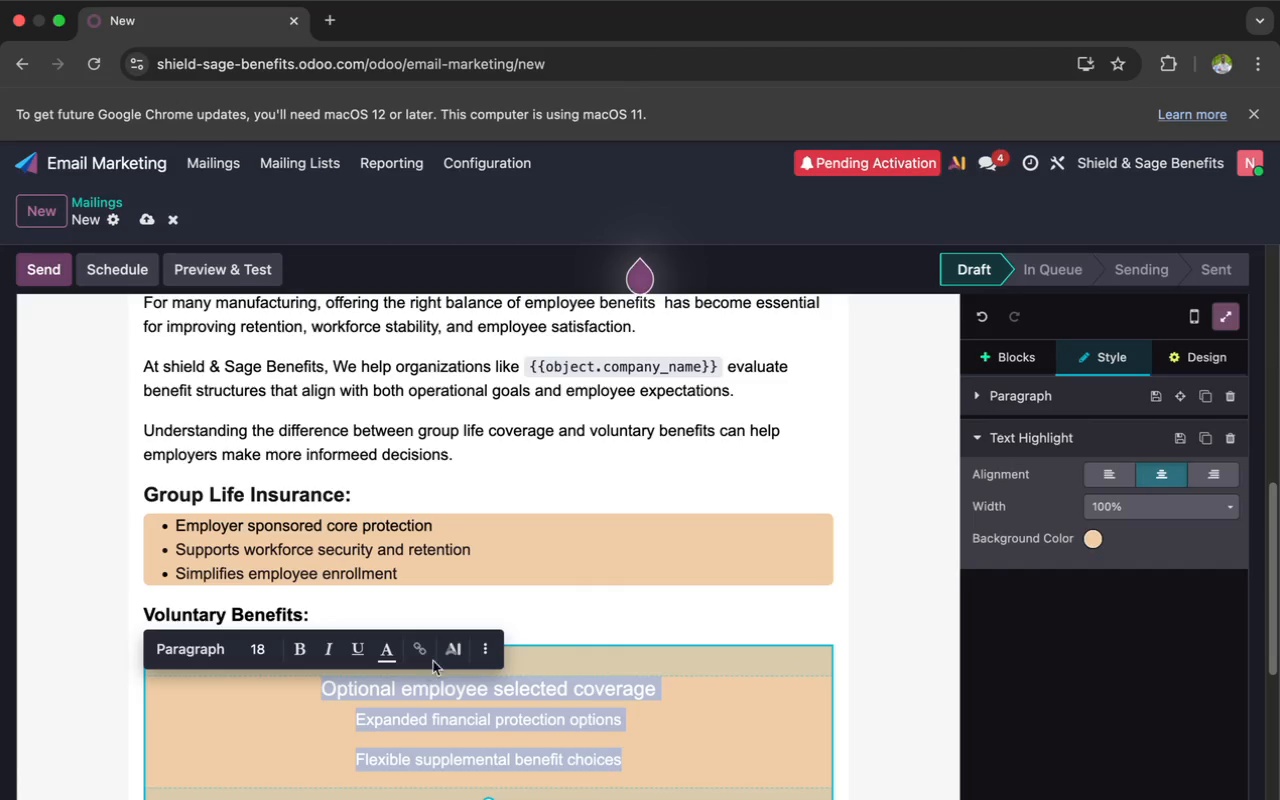 
left_click([482, 652])
 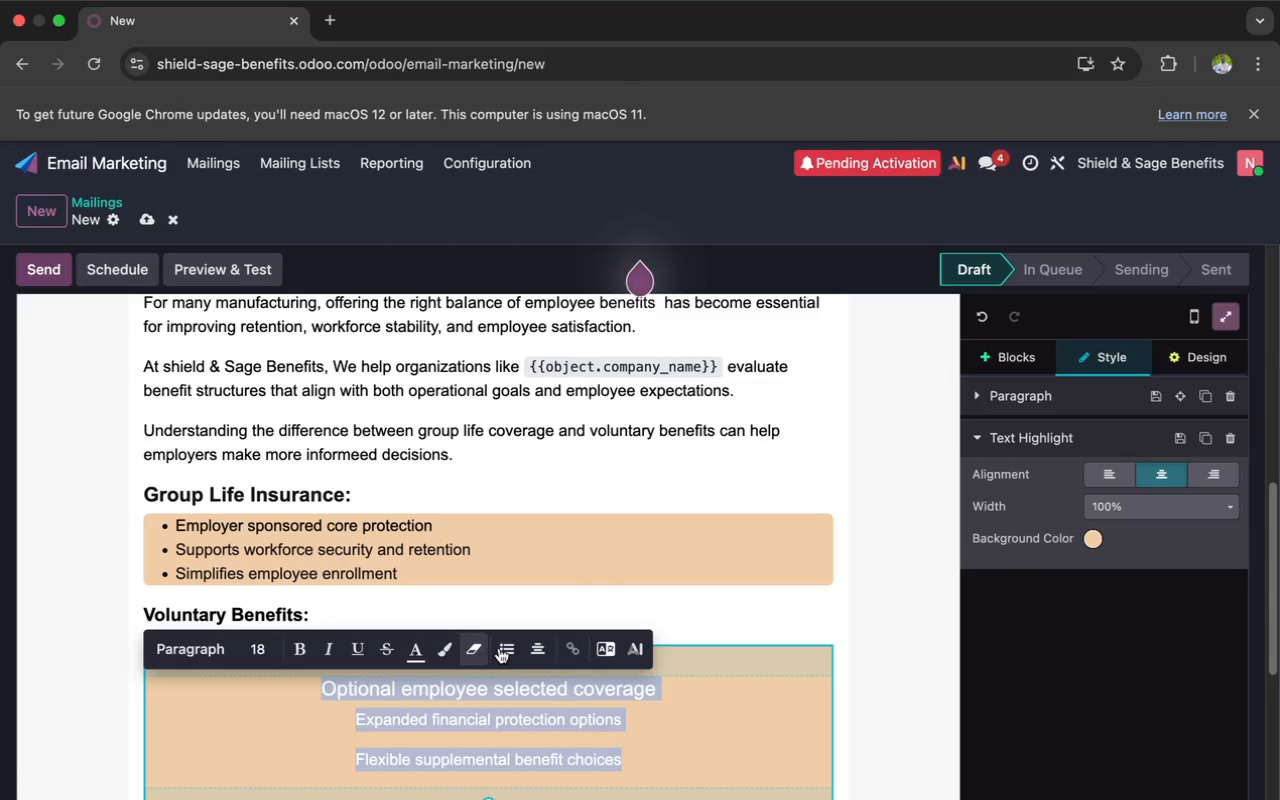 
left_click([505, 648])
 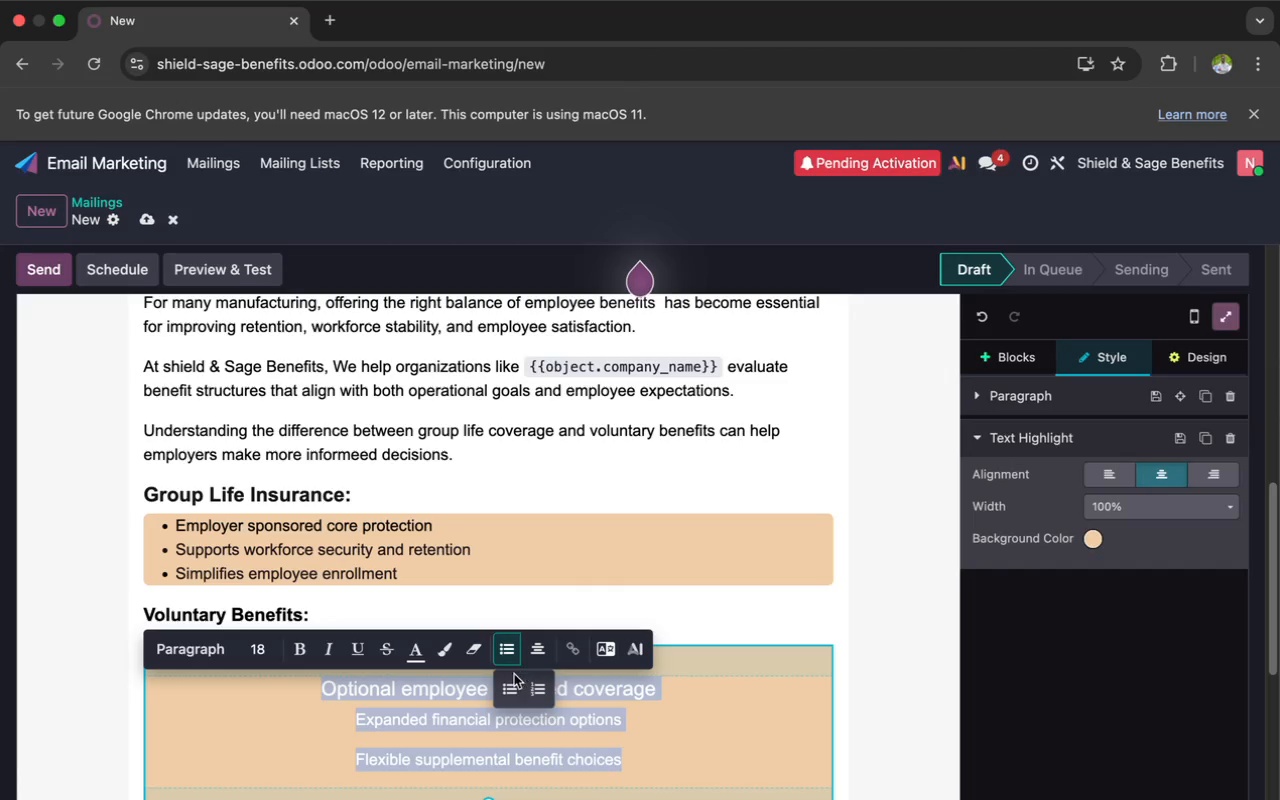 
left_click([509, 684])
 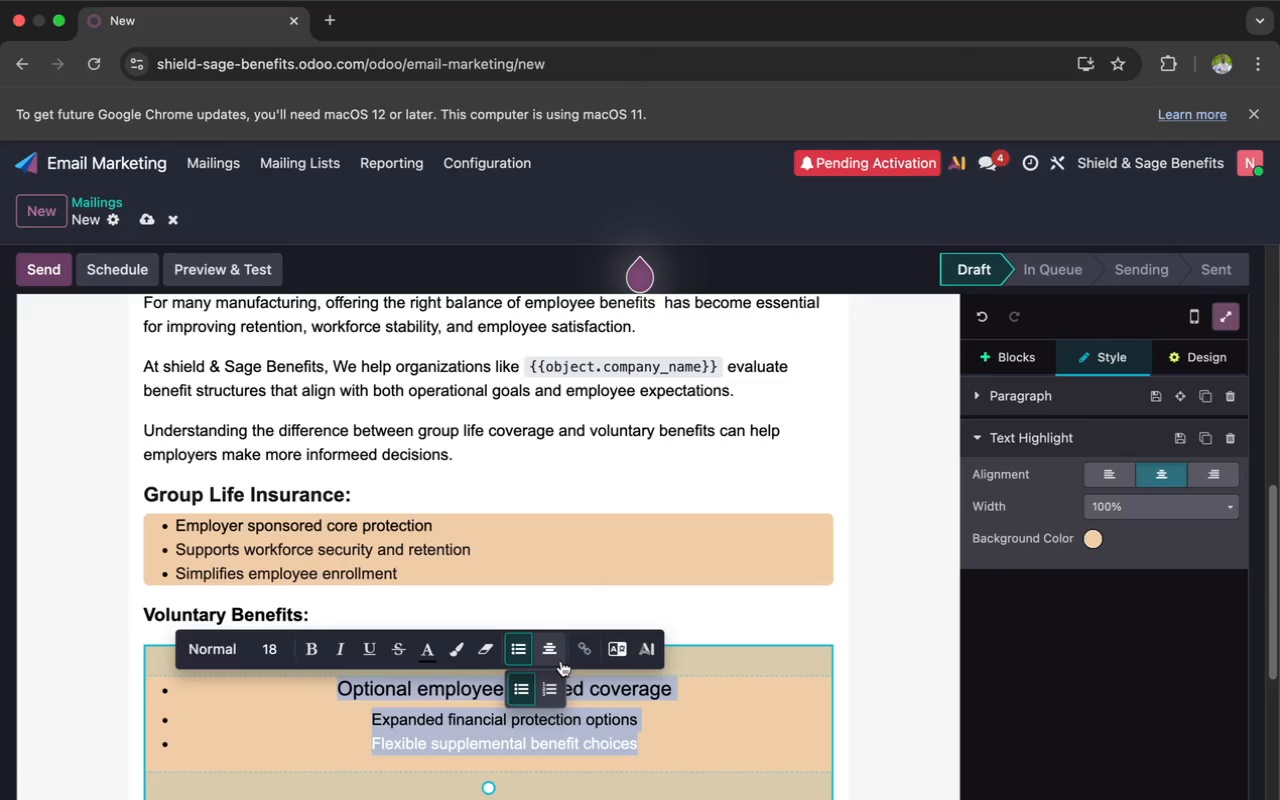 
left_click([555, 654])
 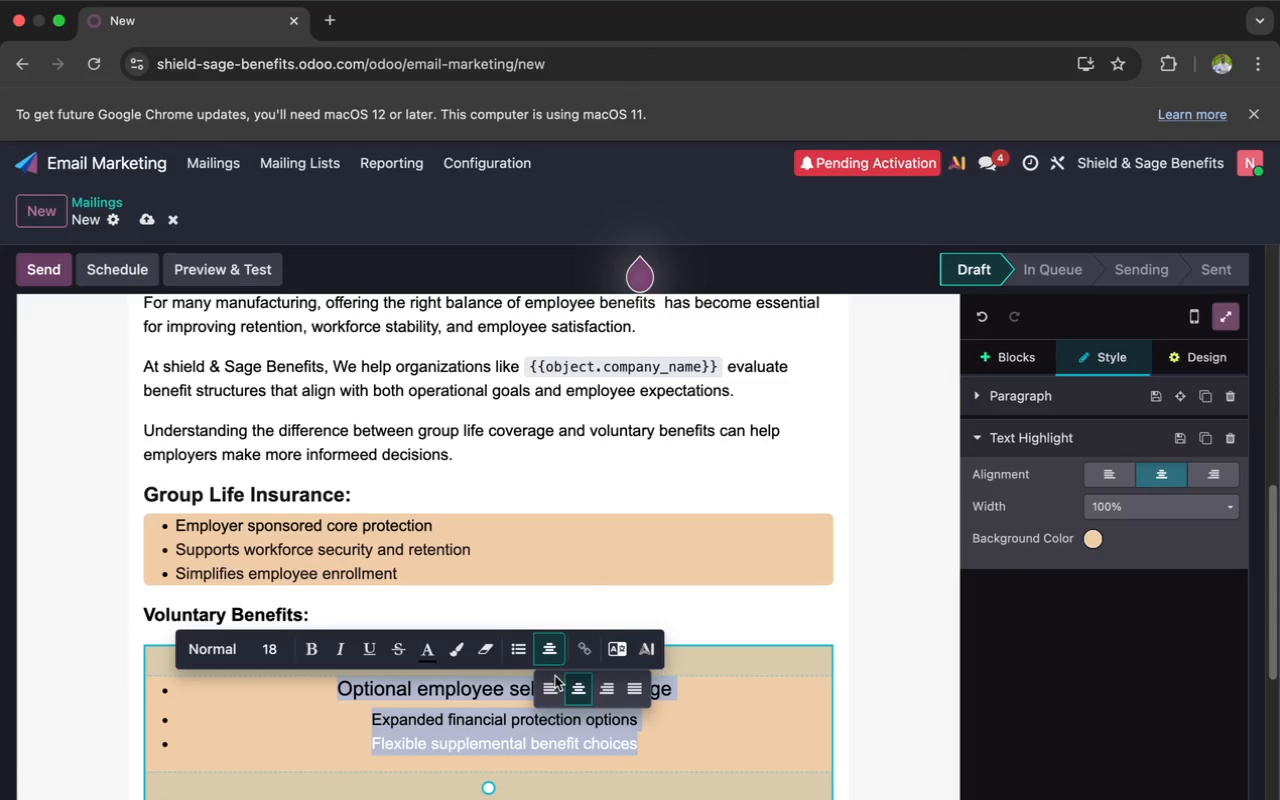 
left_click([548, 682])
 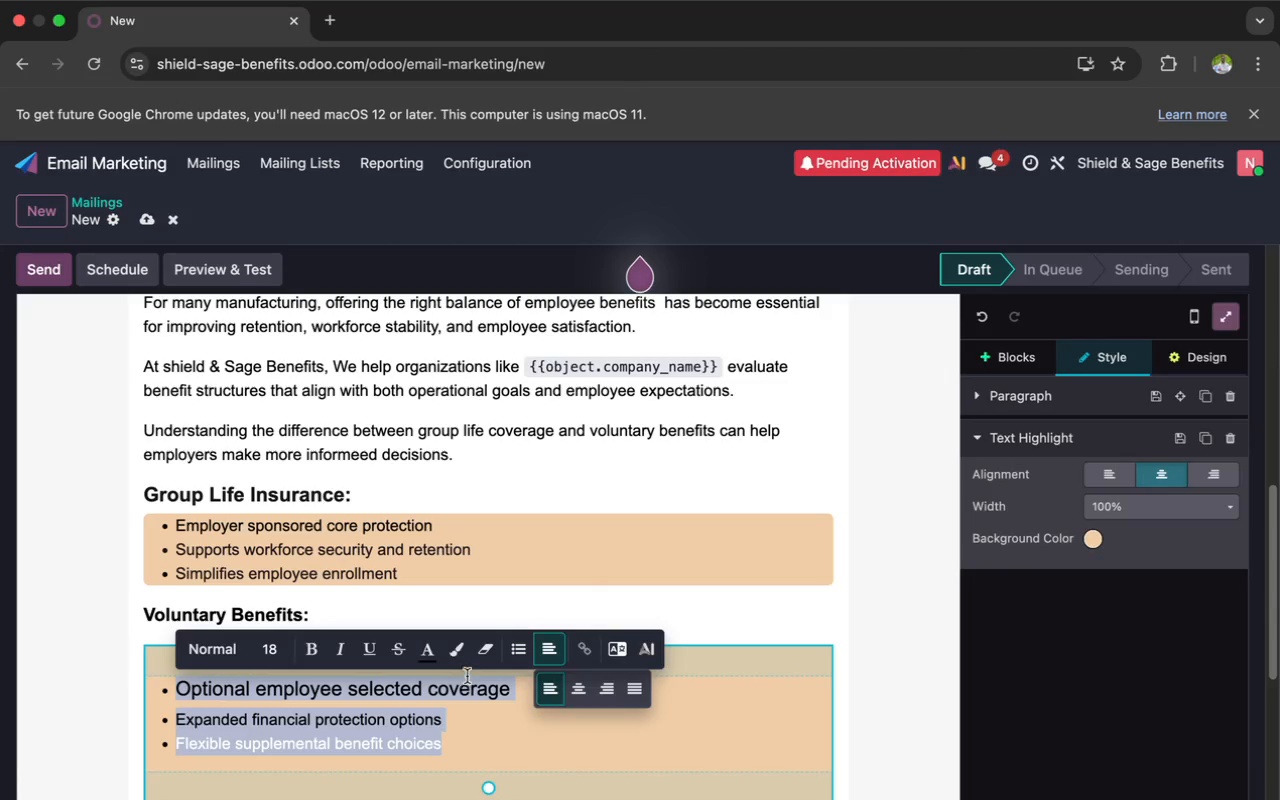 
left_click([427, 660])
 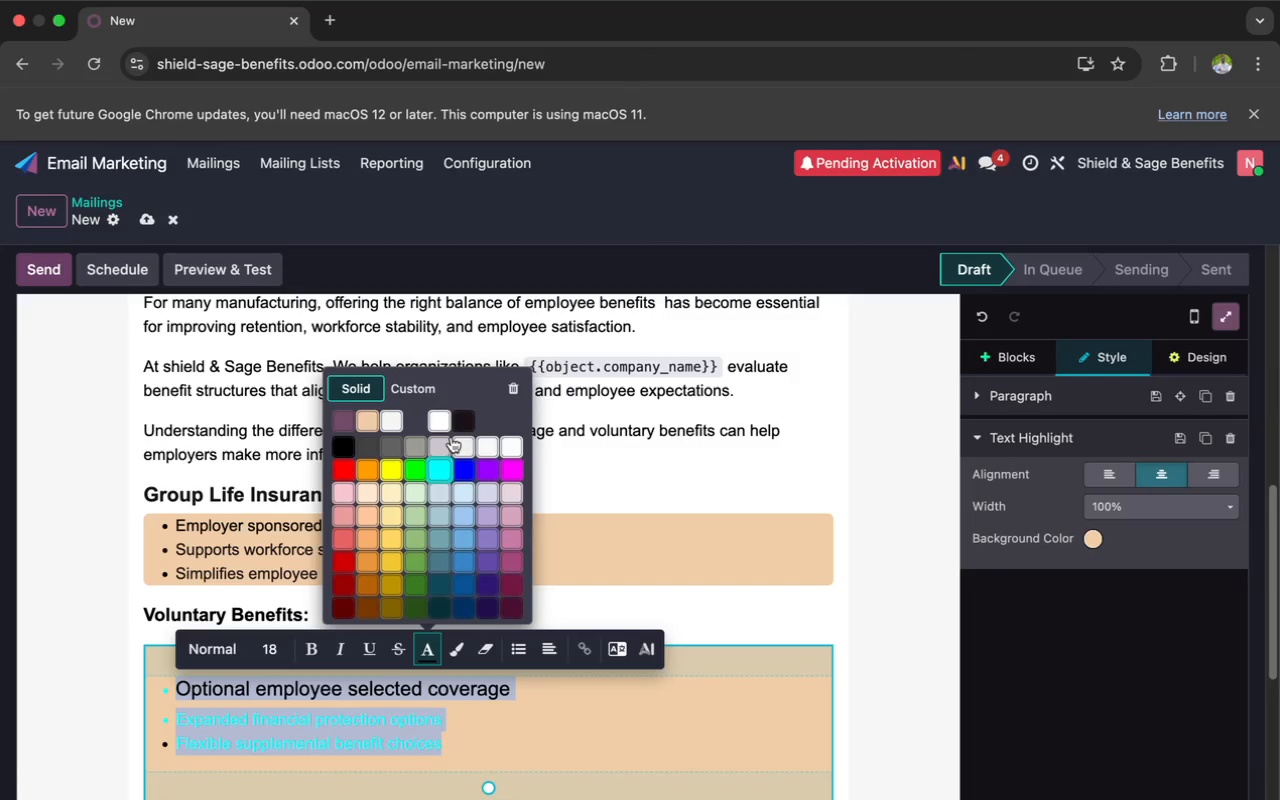 
left_click([455, 418])
 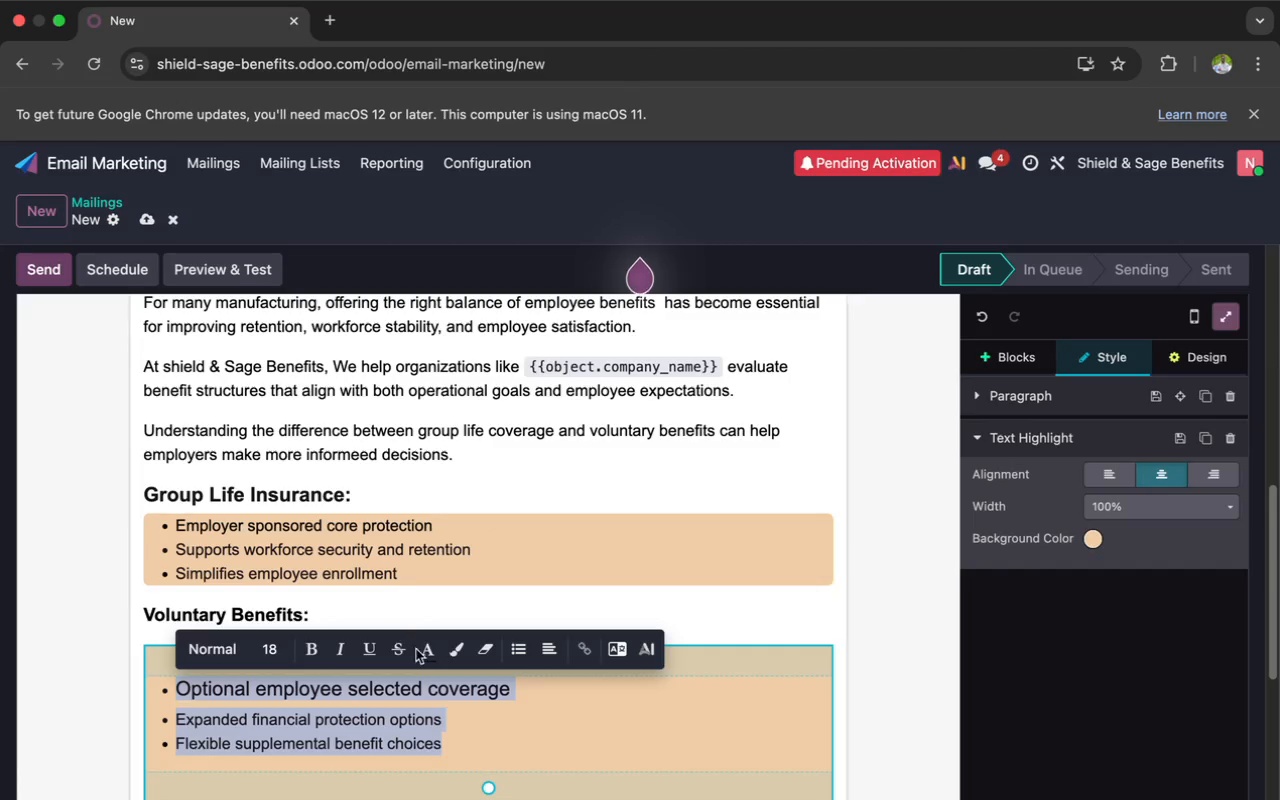 
left_click([451, 711])
 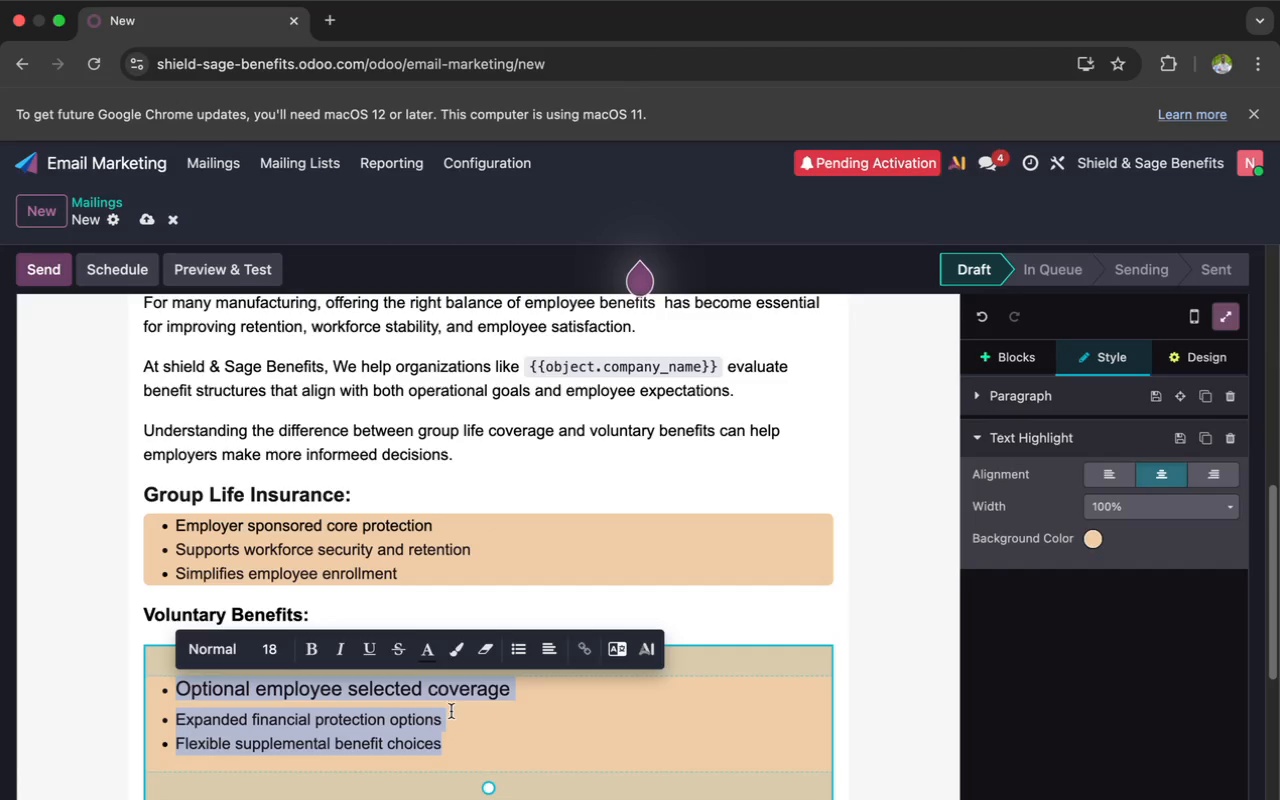 
mouse_move([473, 713])
 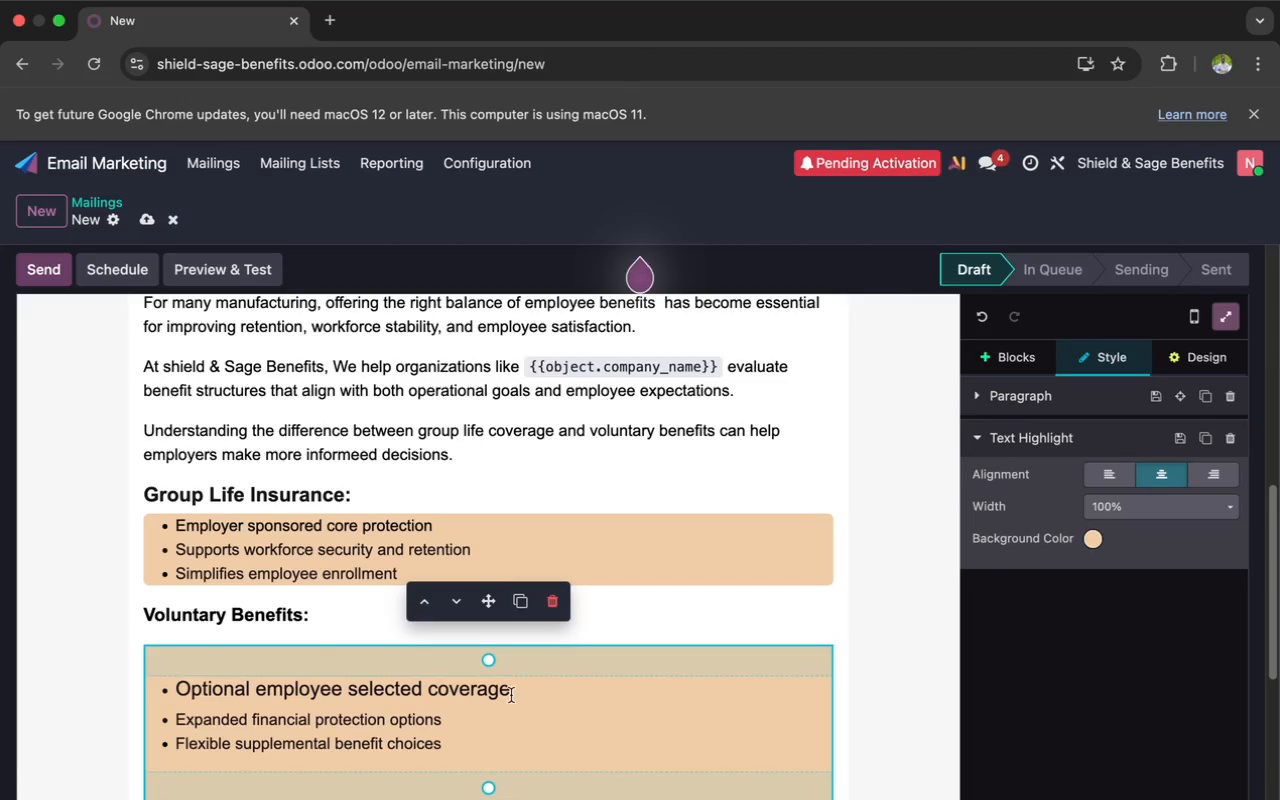 
left_click_drag(start_coordinate=[510, 694], to_coordinate=[167, 686])
 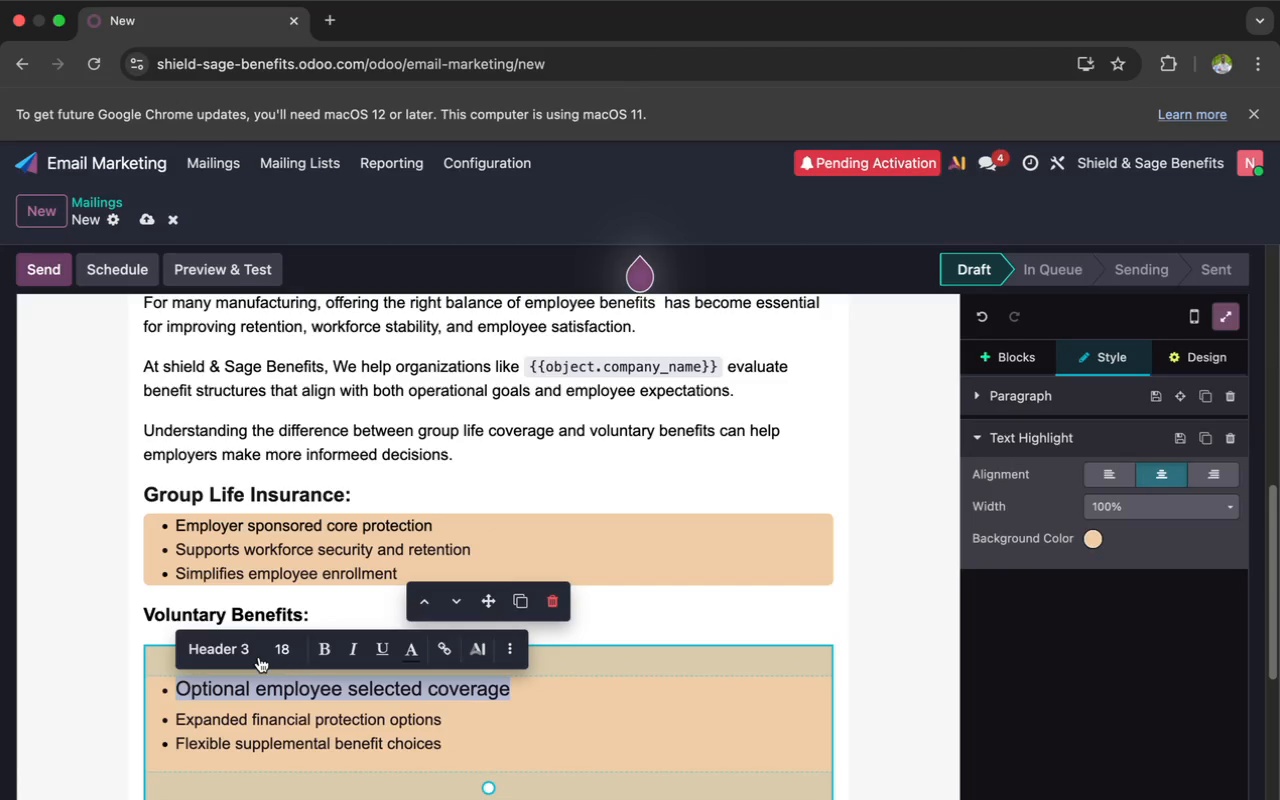 
left_click([276, 654])
 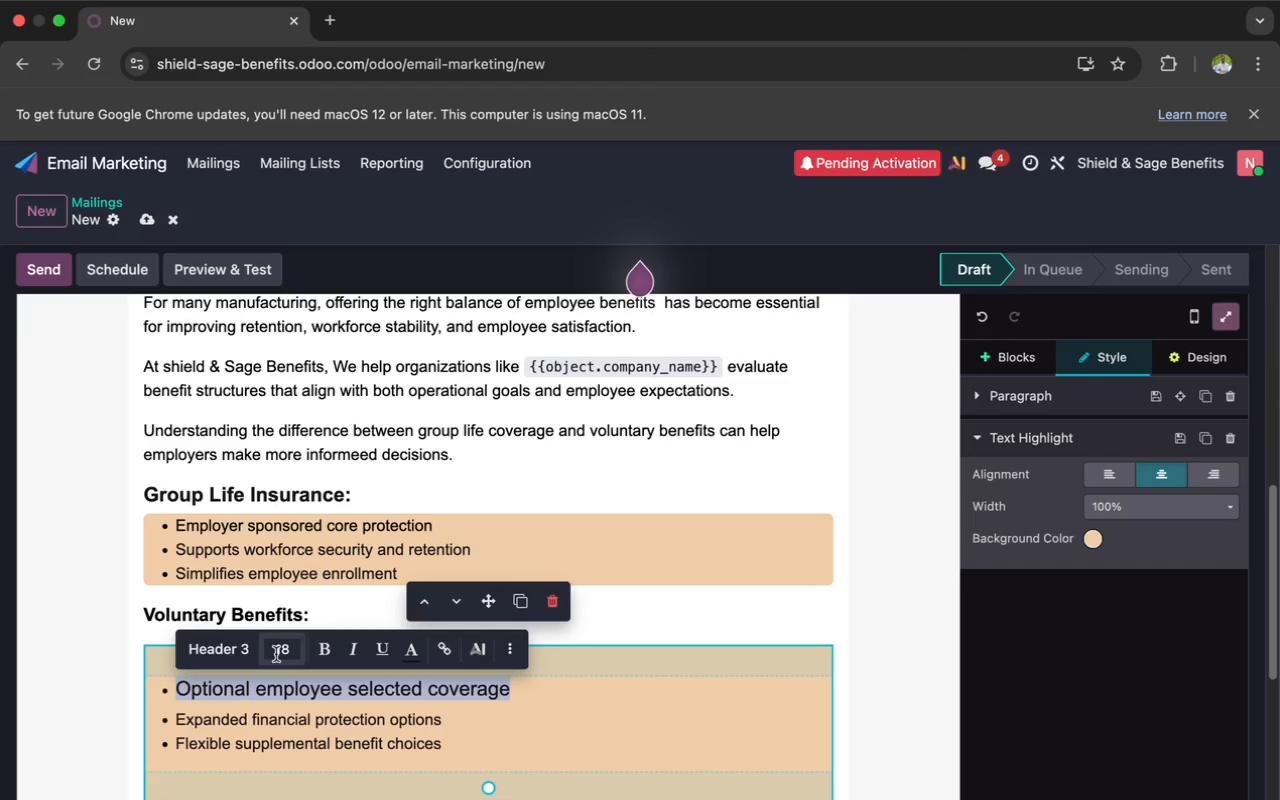 
mouse_move([277, 633])
 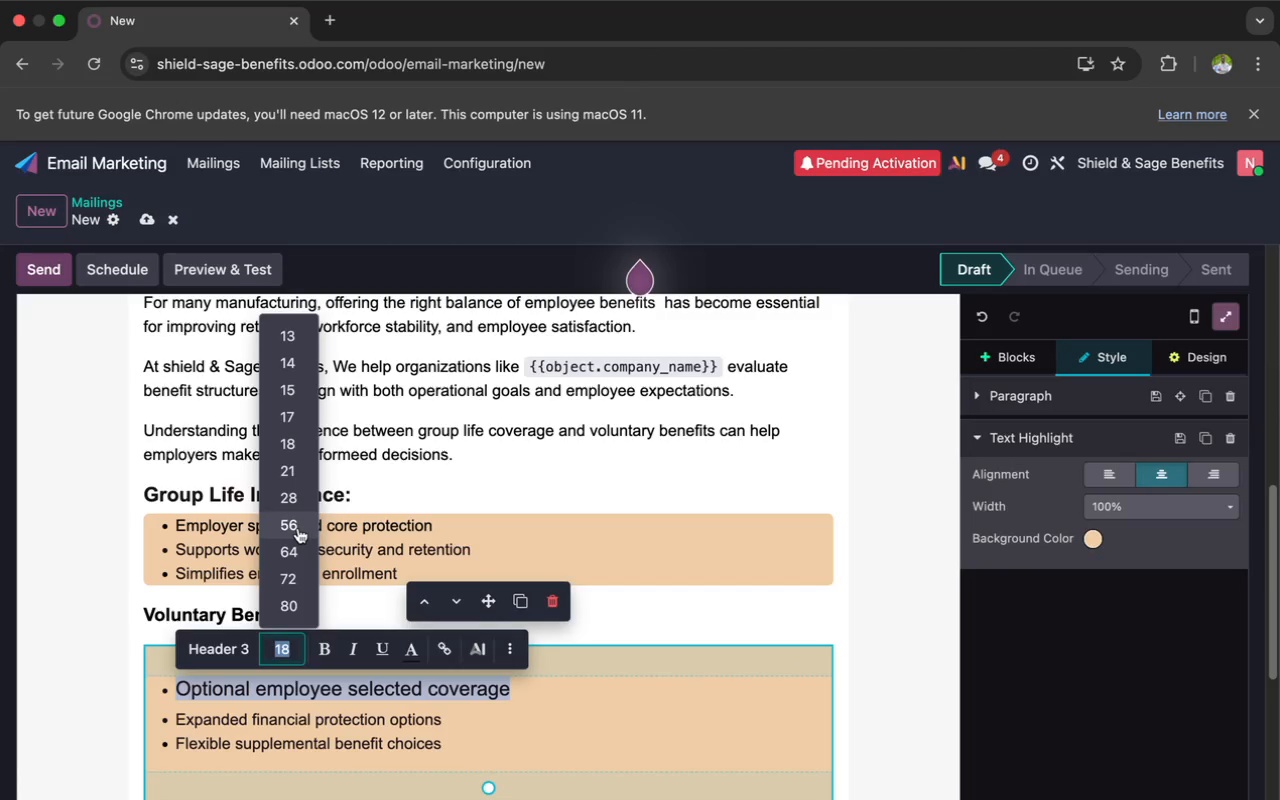 
type(16)
 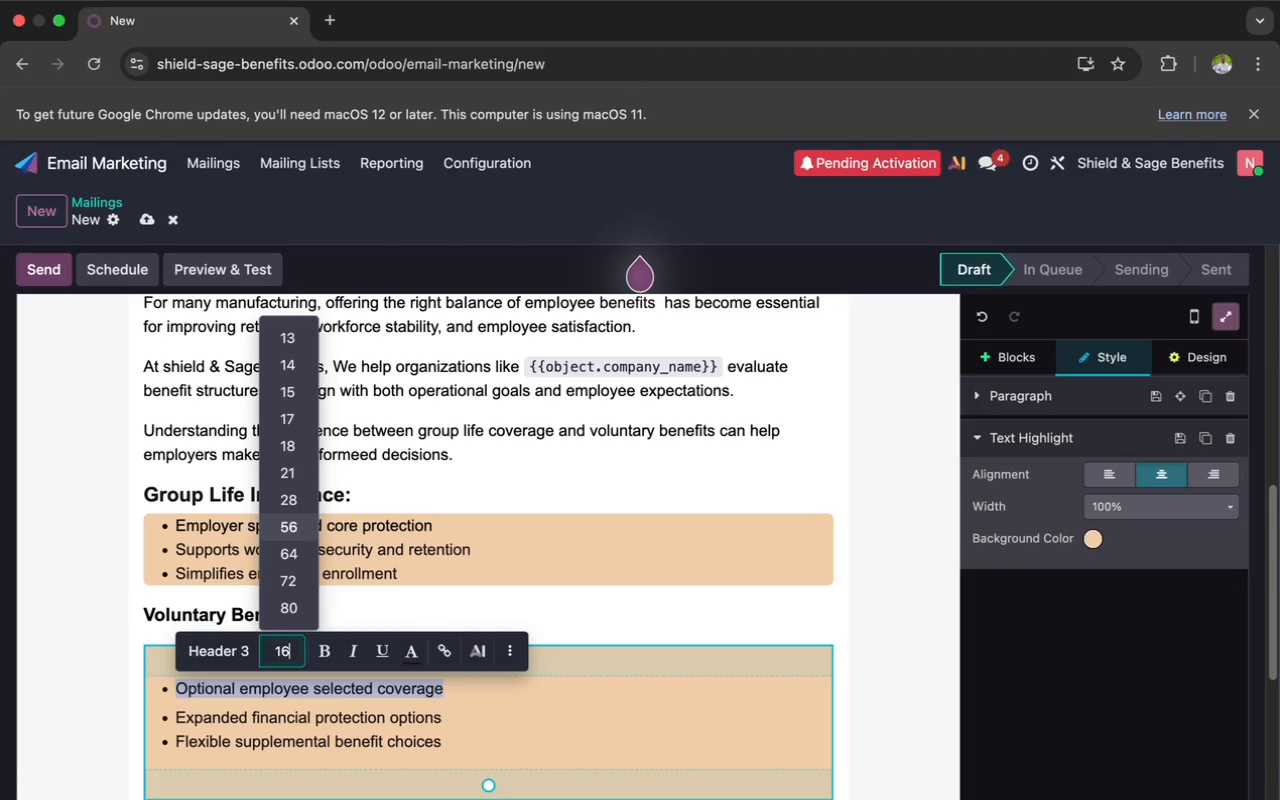 
key(Enter)
 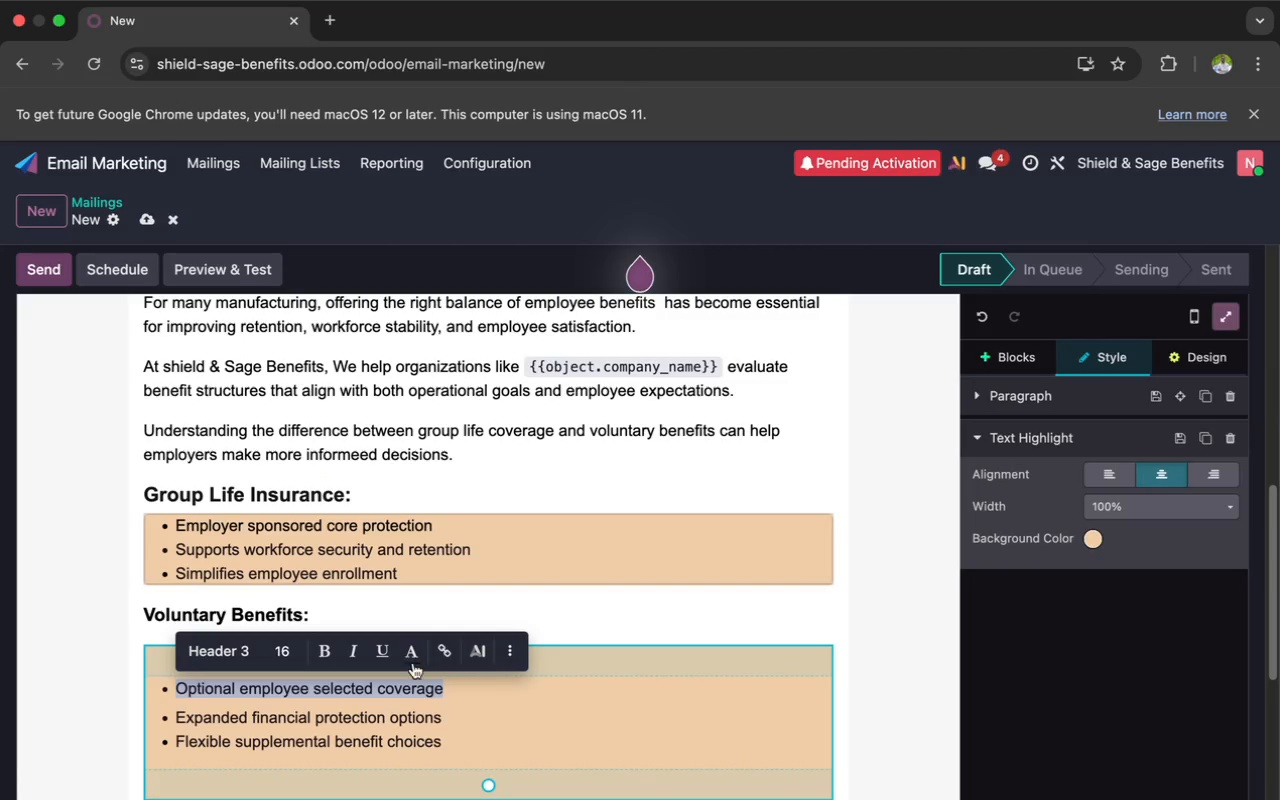 
left_click([450, 698])
 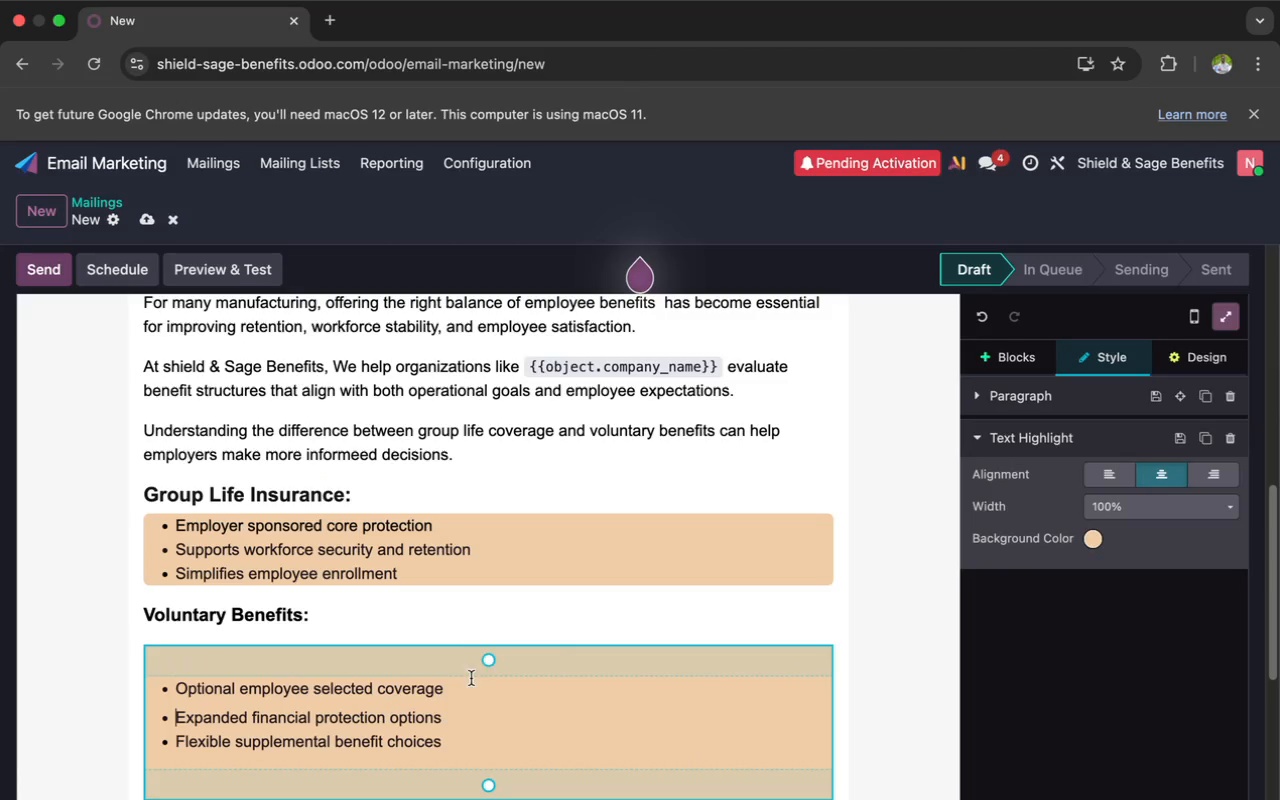 
left_click_drag(start_coordinate=[490, 663], to_coordinate=[478, 631])
 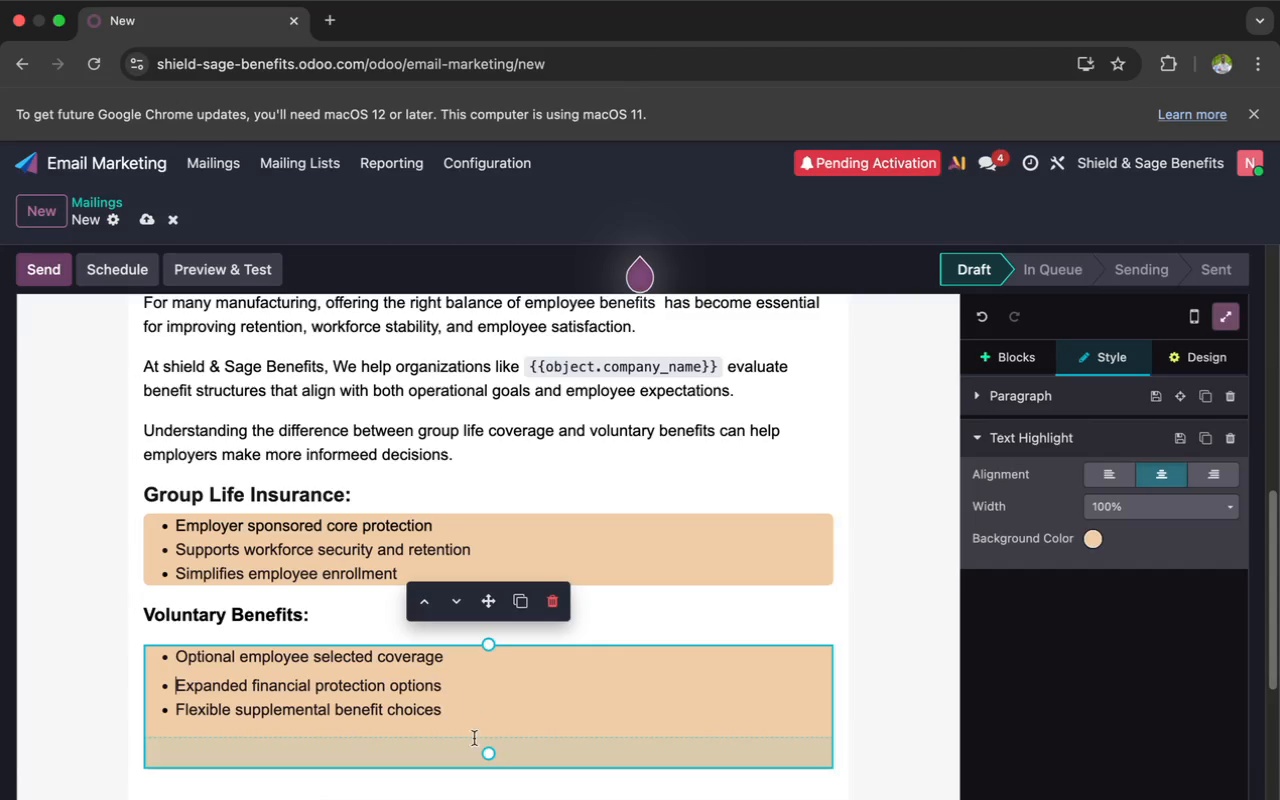 
left_click_drag(start_coordinate=[485, 758], to_coordinate=[485, 721])
 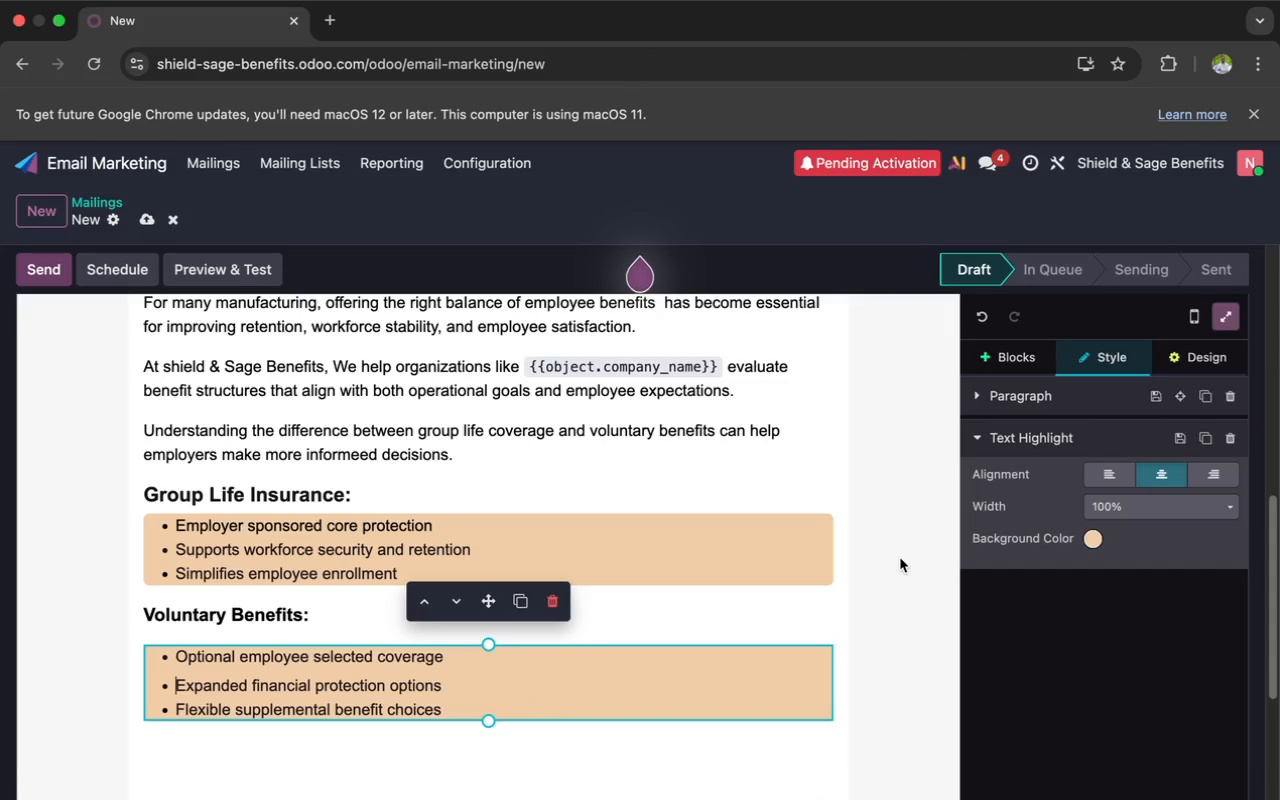 
left_click([1093, 541])
 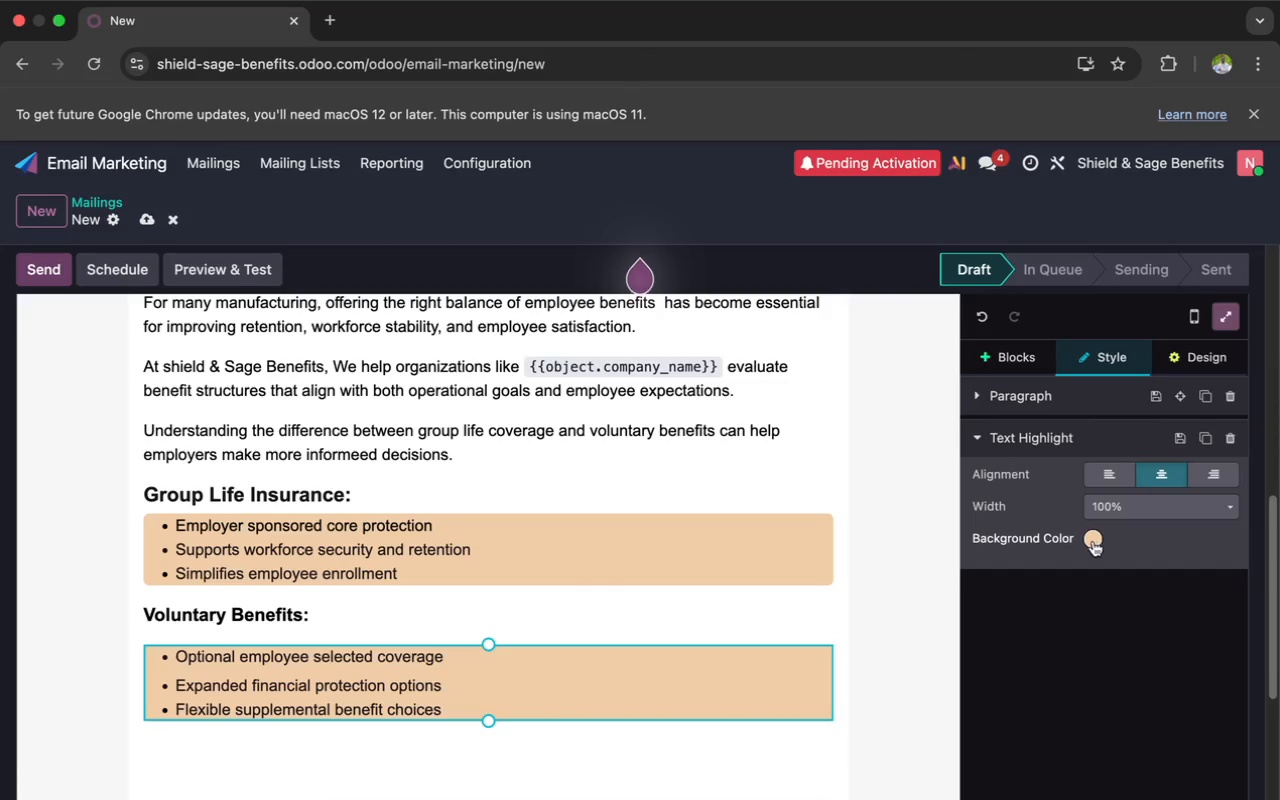 
mouse_move([1092, 521])
 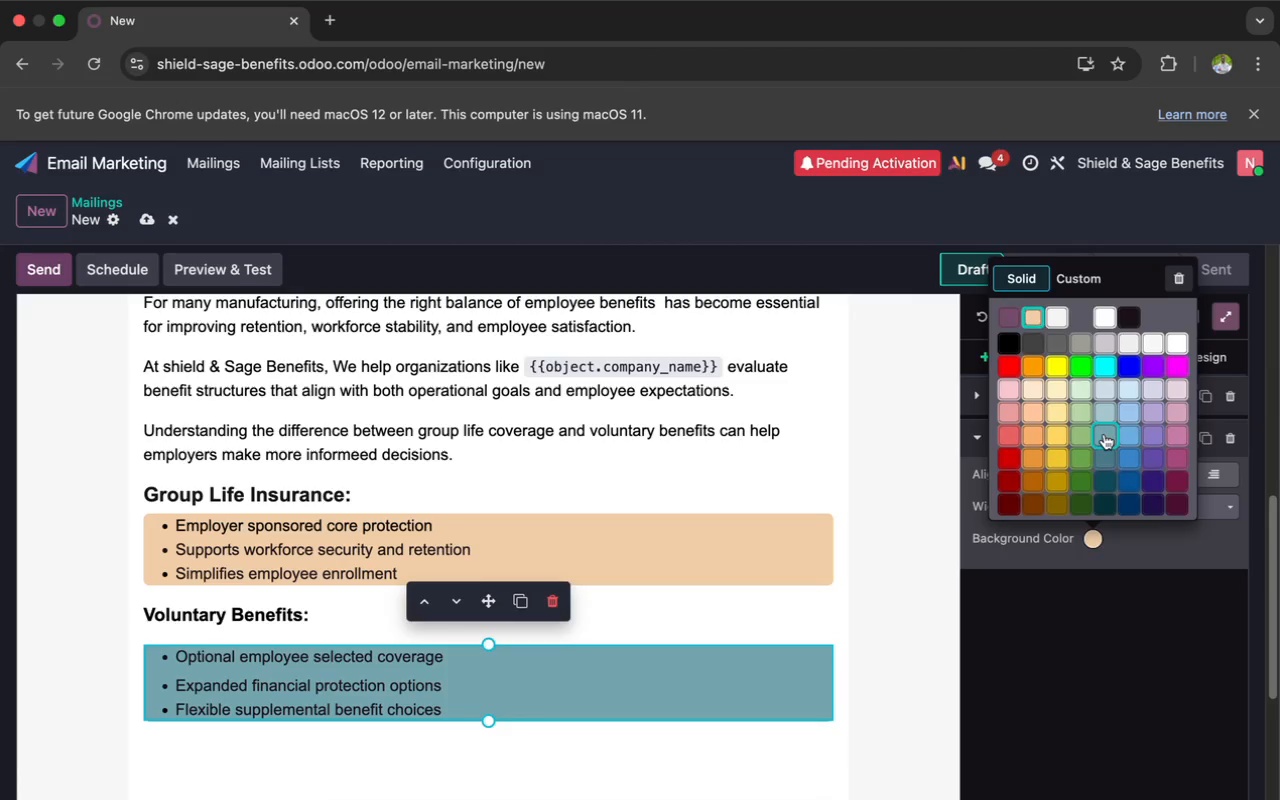 
left_click([1100, 437])
 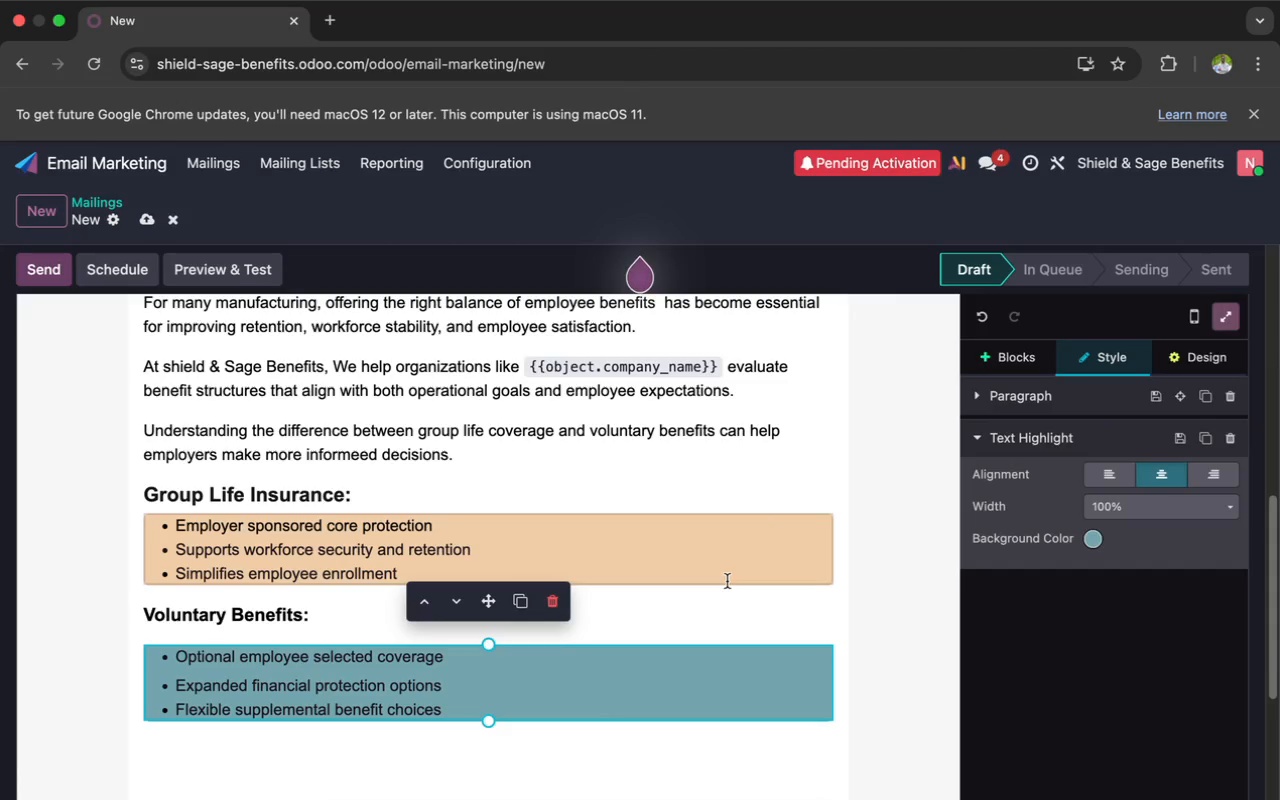 
left_click([391, 742])
 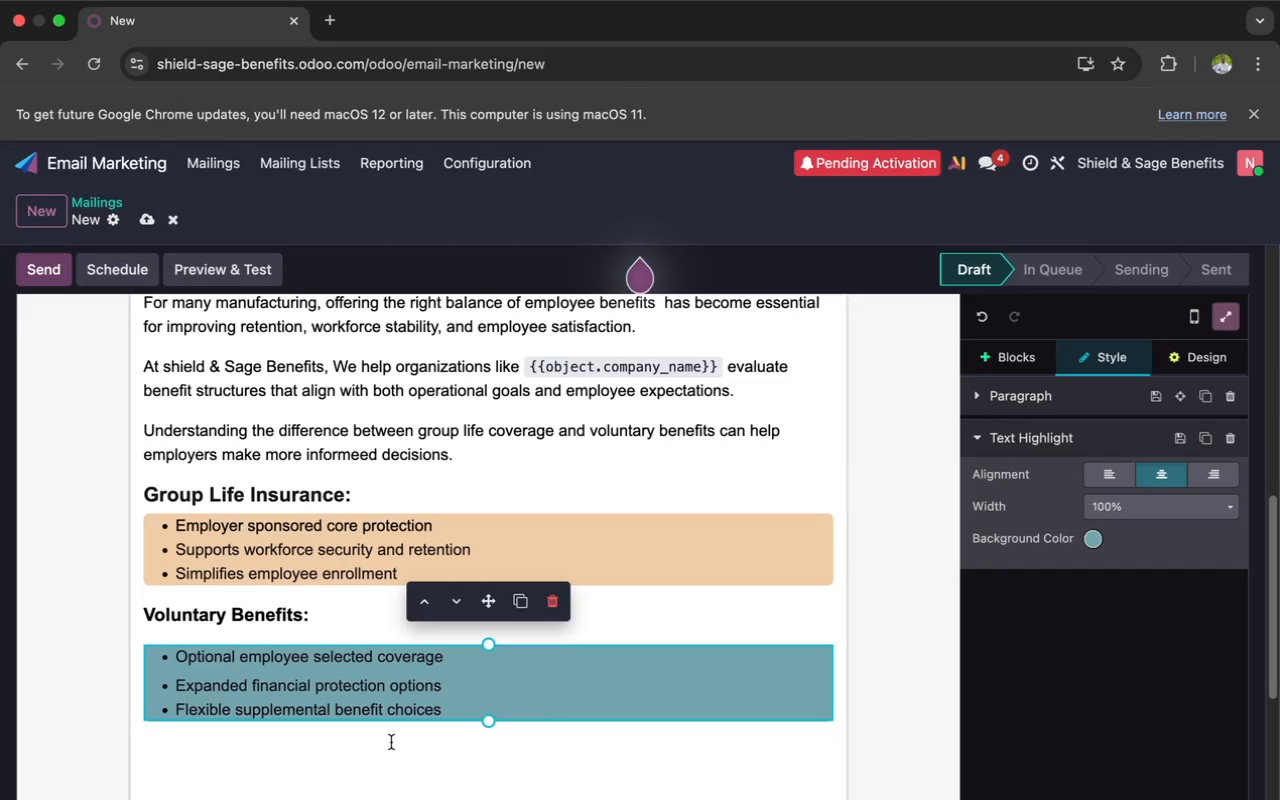 
mouse_move([432, 722])
 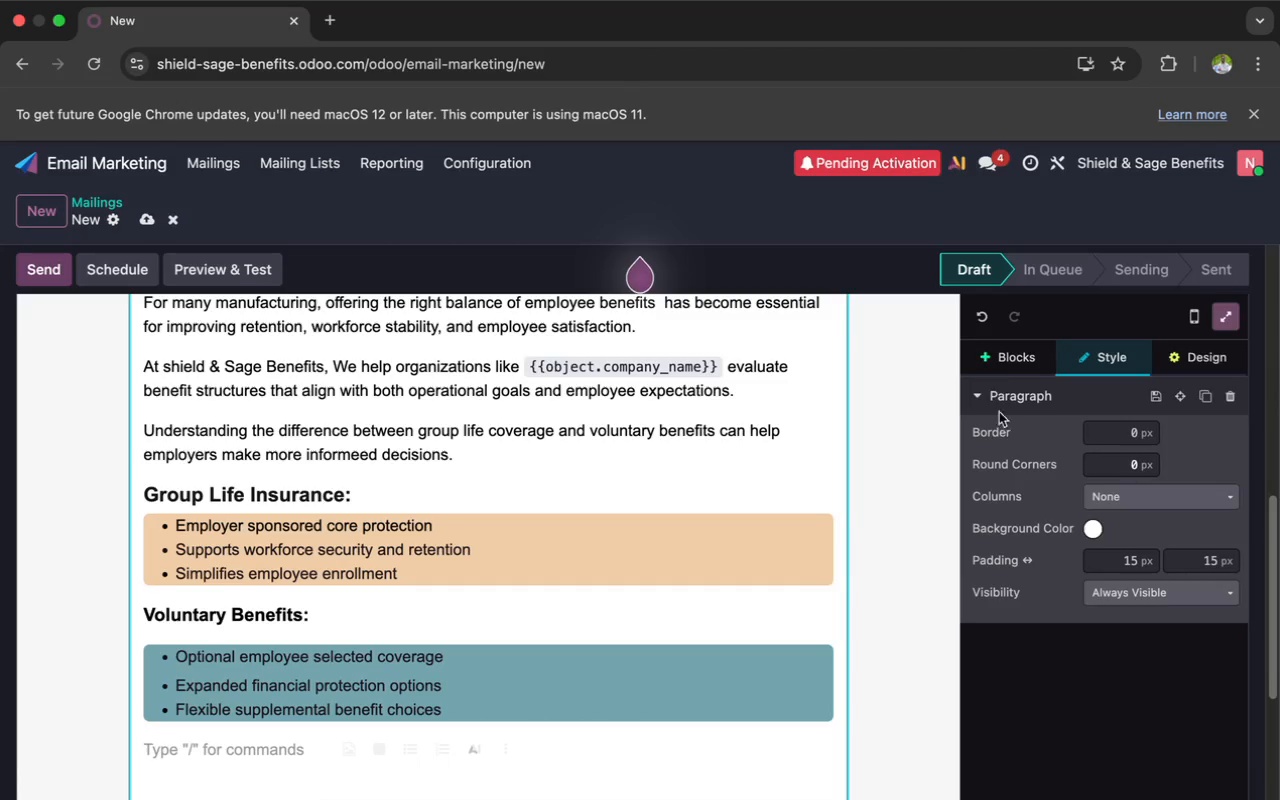 
left_click([998, 360])
 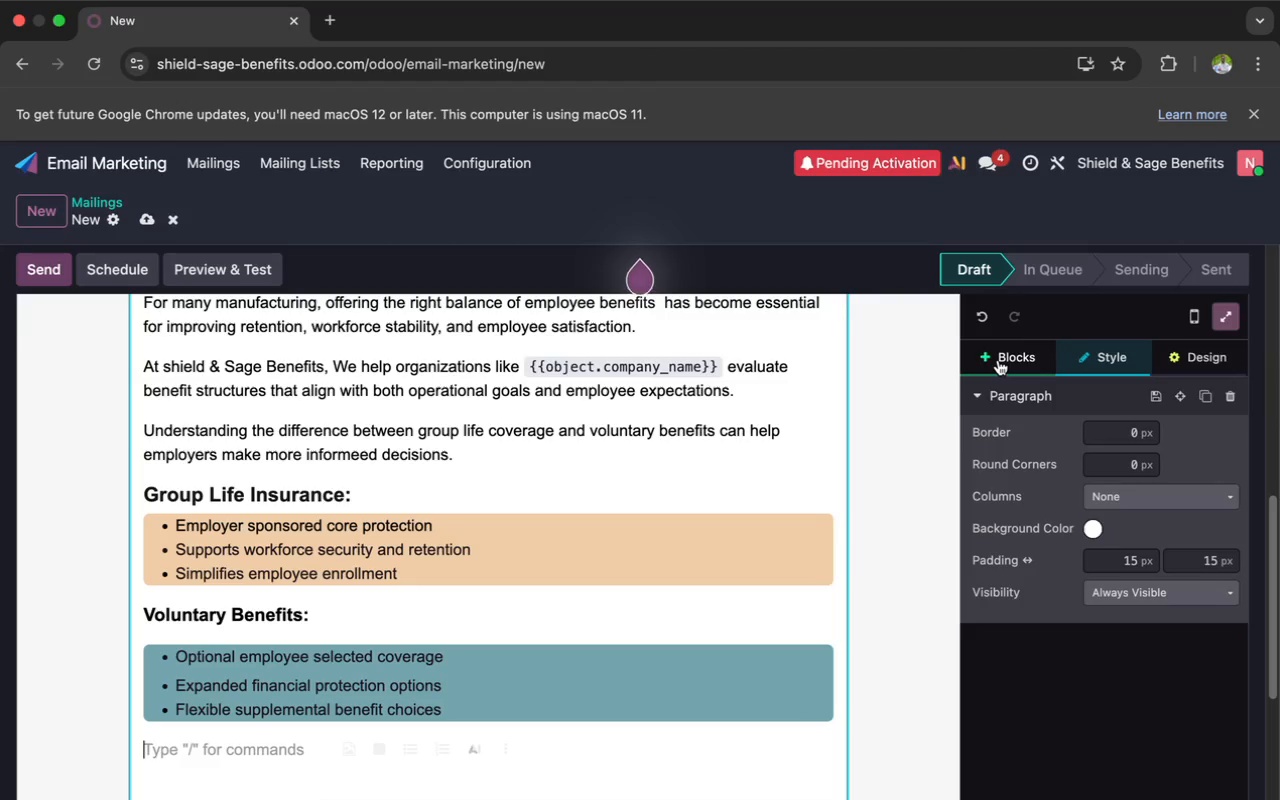 
mouse_move([1013, 390])
 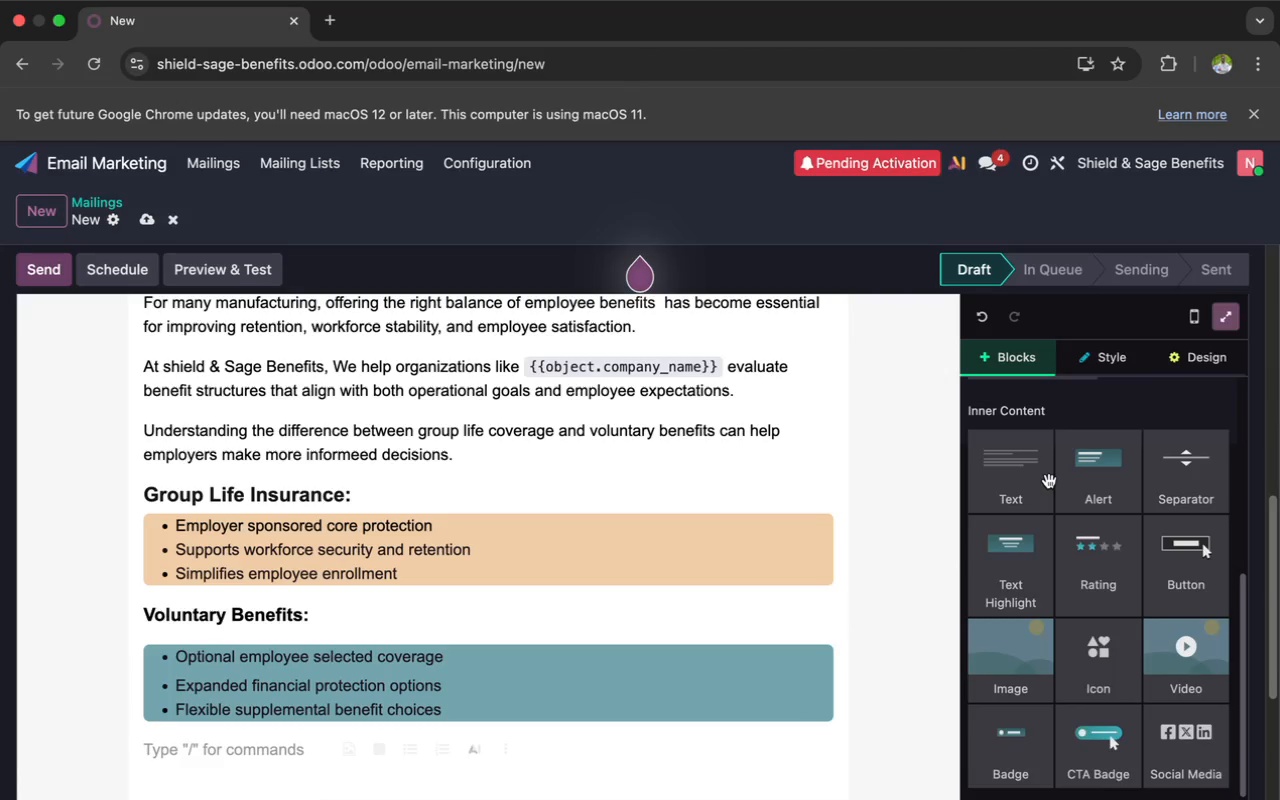 
scroll: coordinate [1049, 481], scroll_direction: down, amount: 291.0
 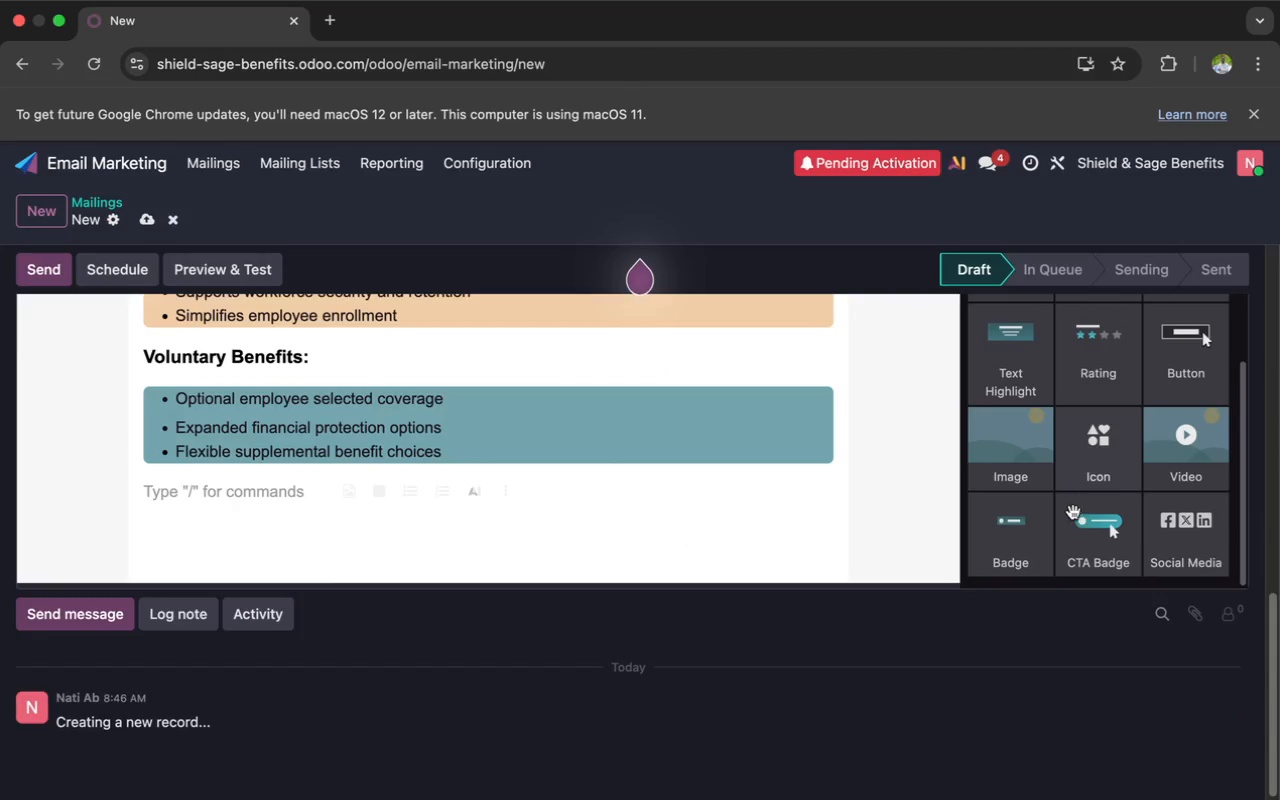 
left_click_drag(start_coordinate=[1095, 532], to_coordinate=[748, 597])
 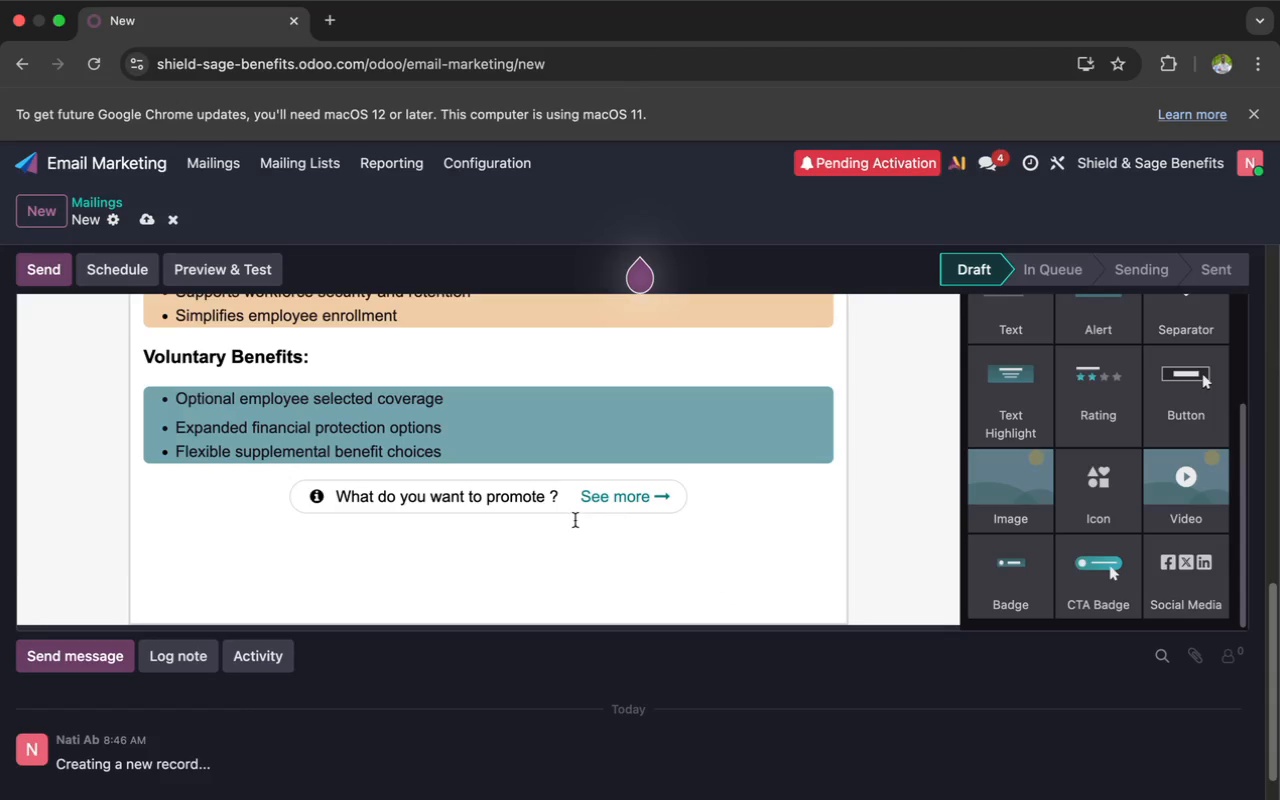 
left_click([559, 503])
 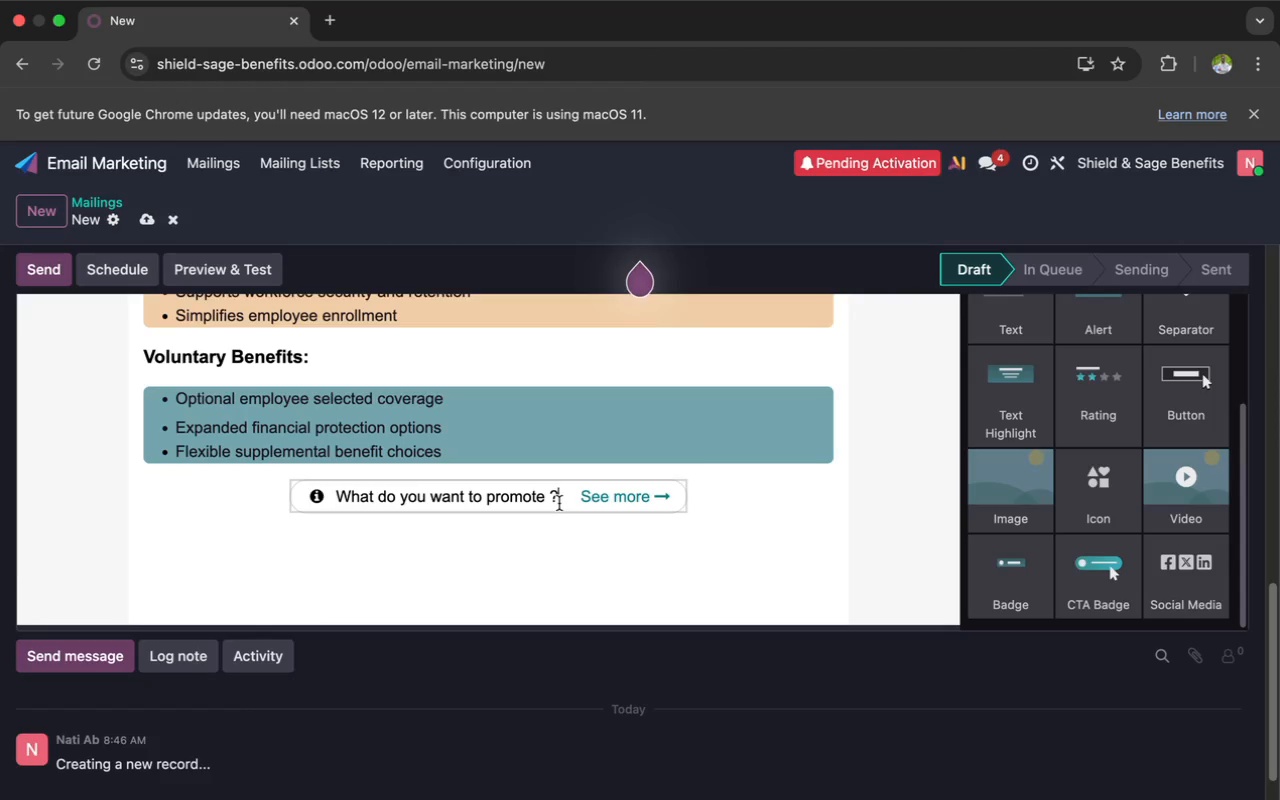 
key(Backspace)
 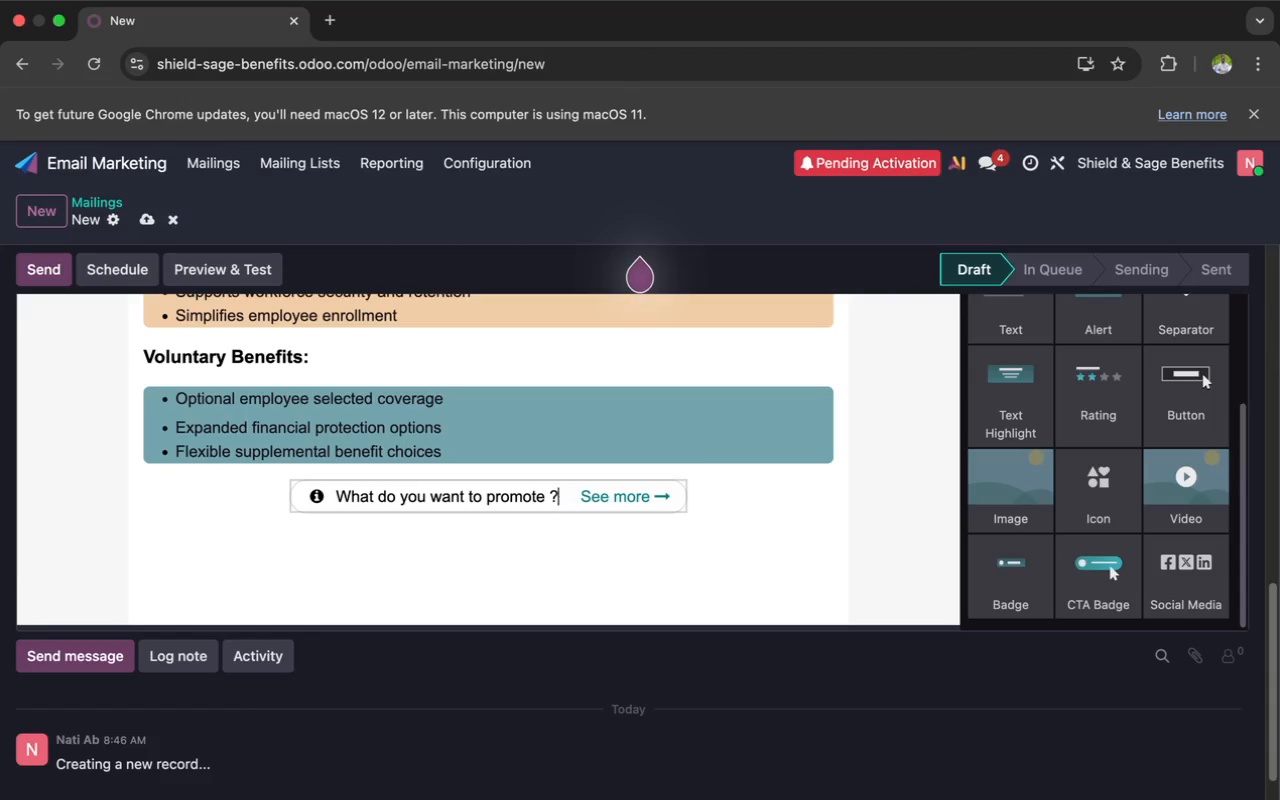 
key(Backspace)
 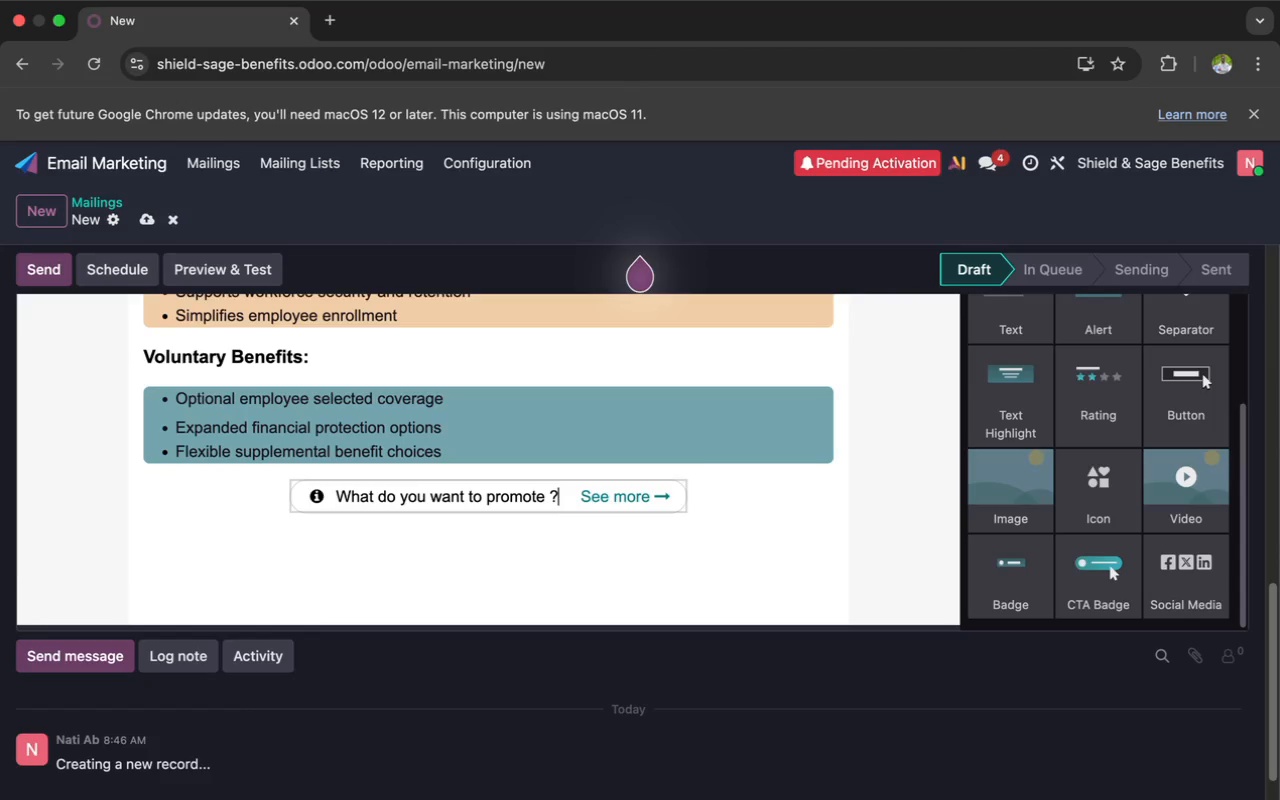 
key(Backspace)
 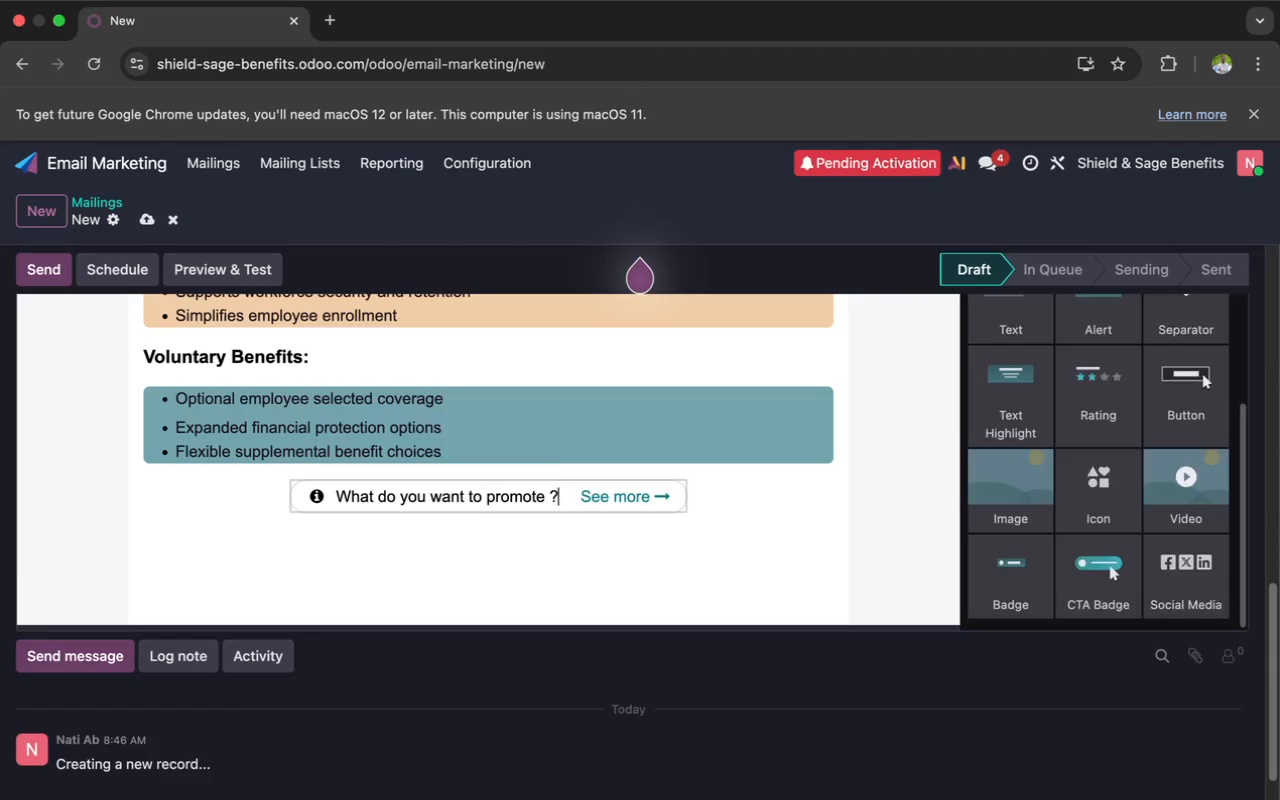 
key(Backspace)
 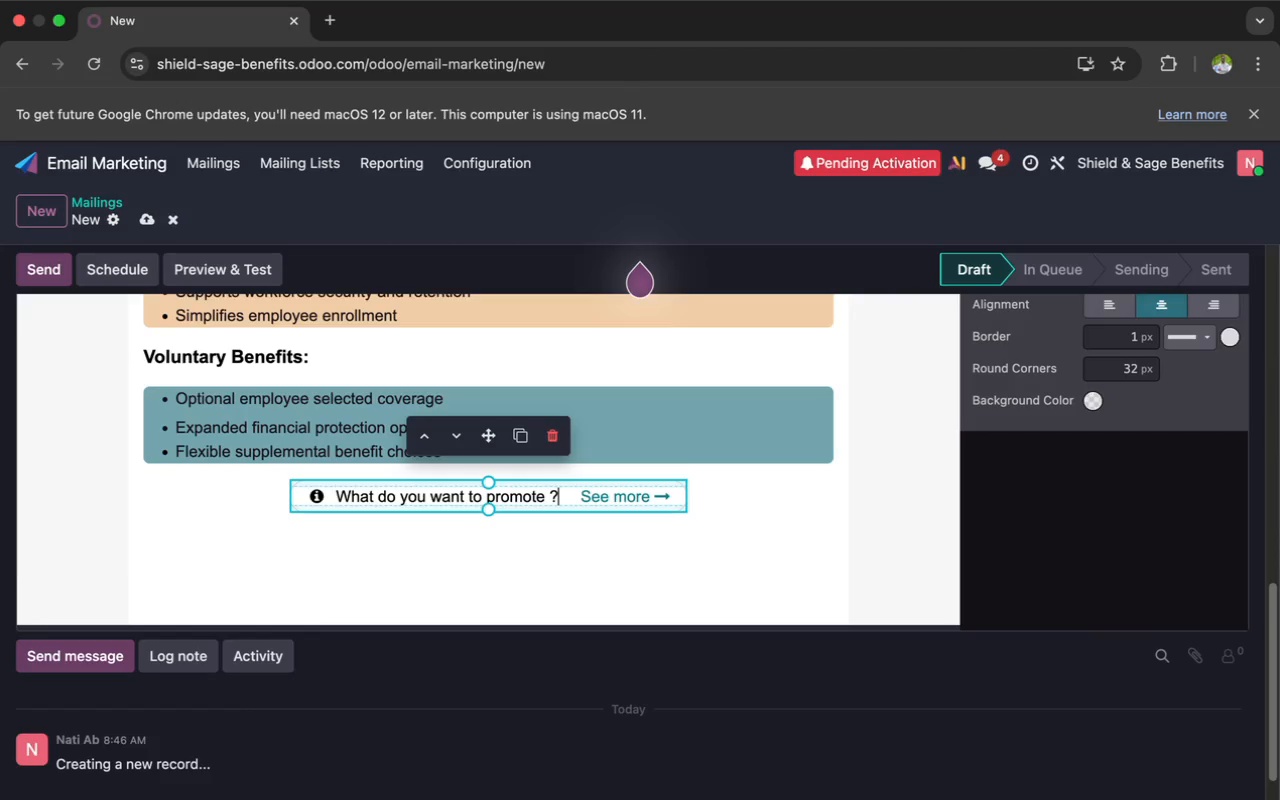 
key(Backspace)
 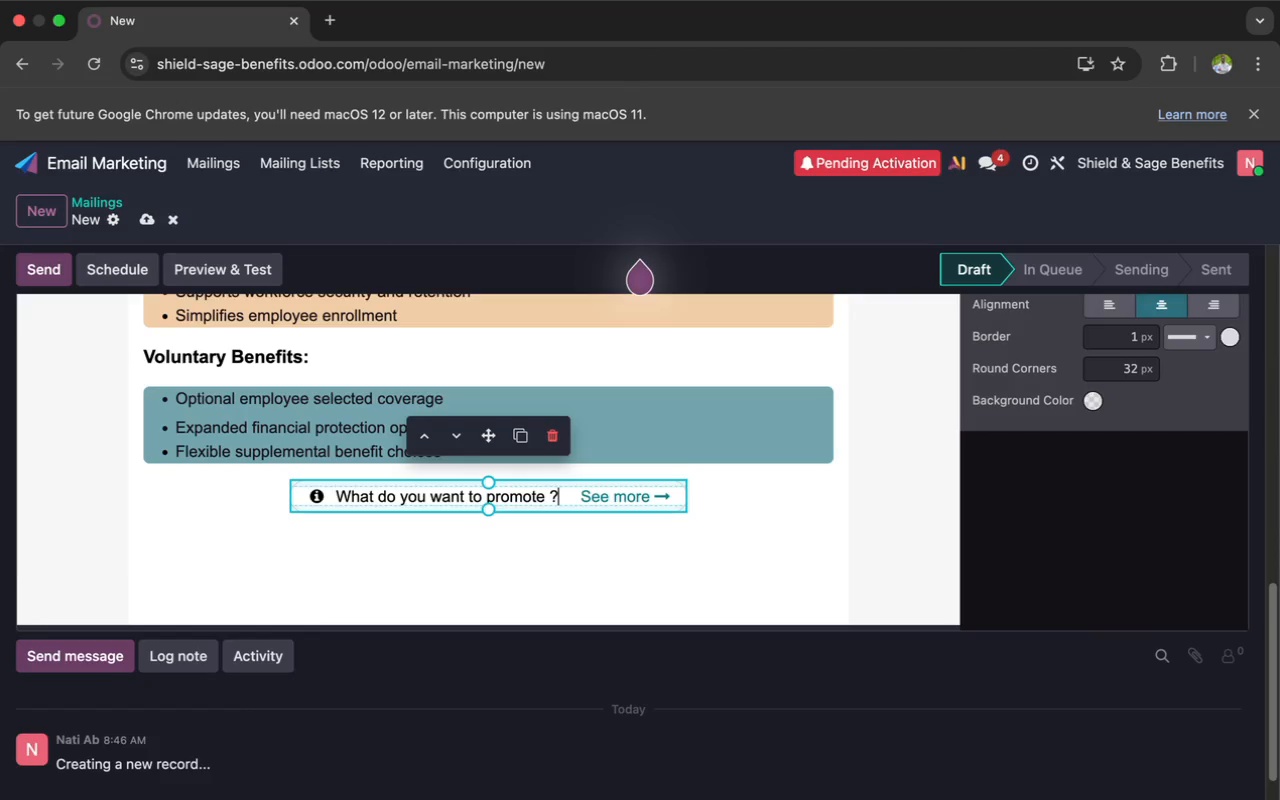 
key(Backspace)
 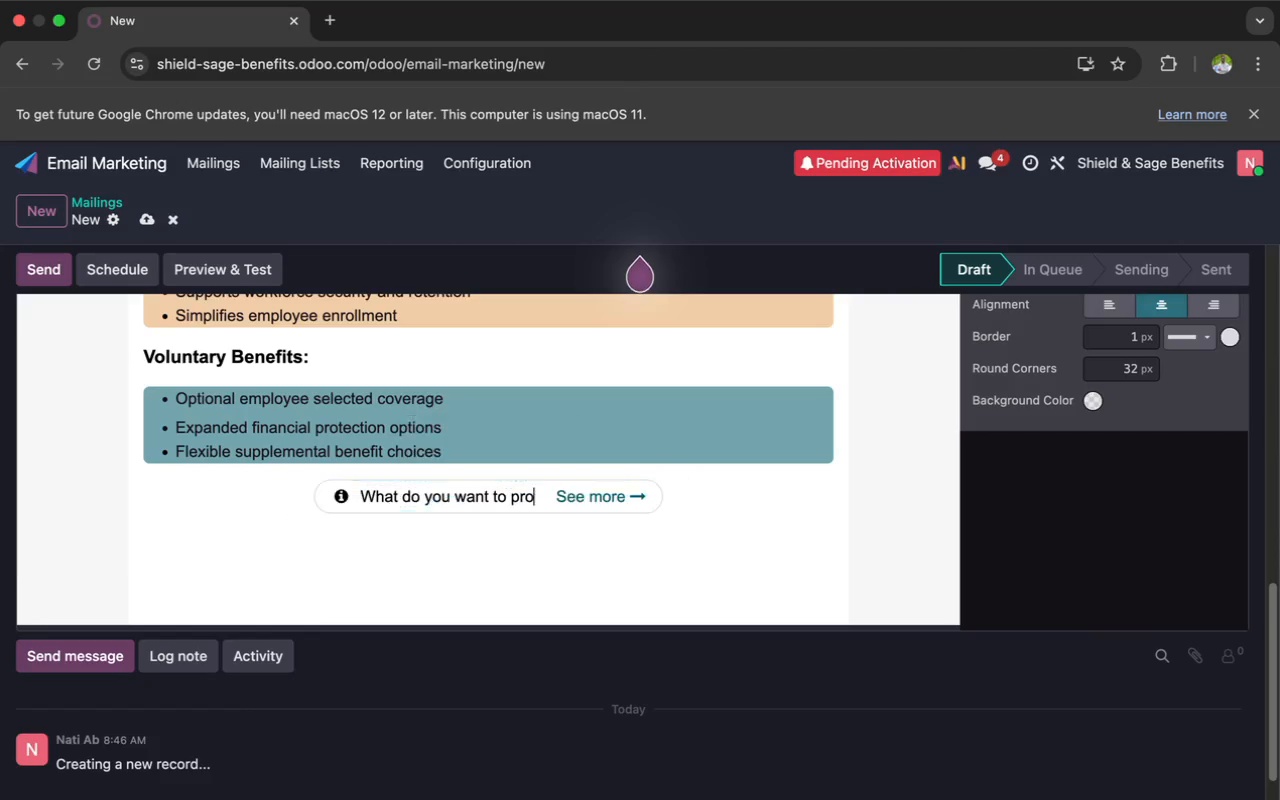 
key(Backspace)
 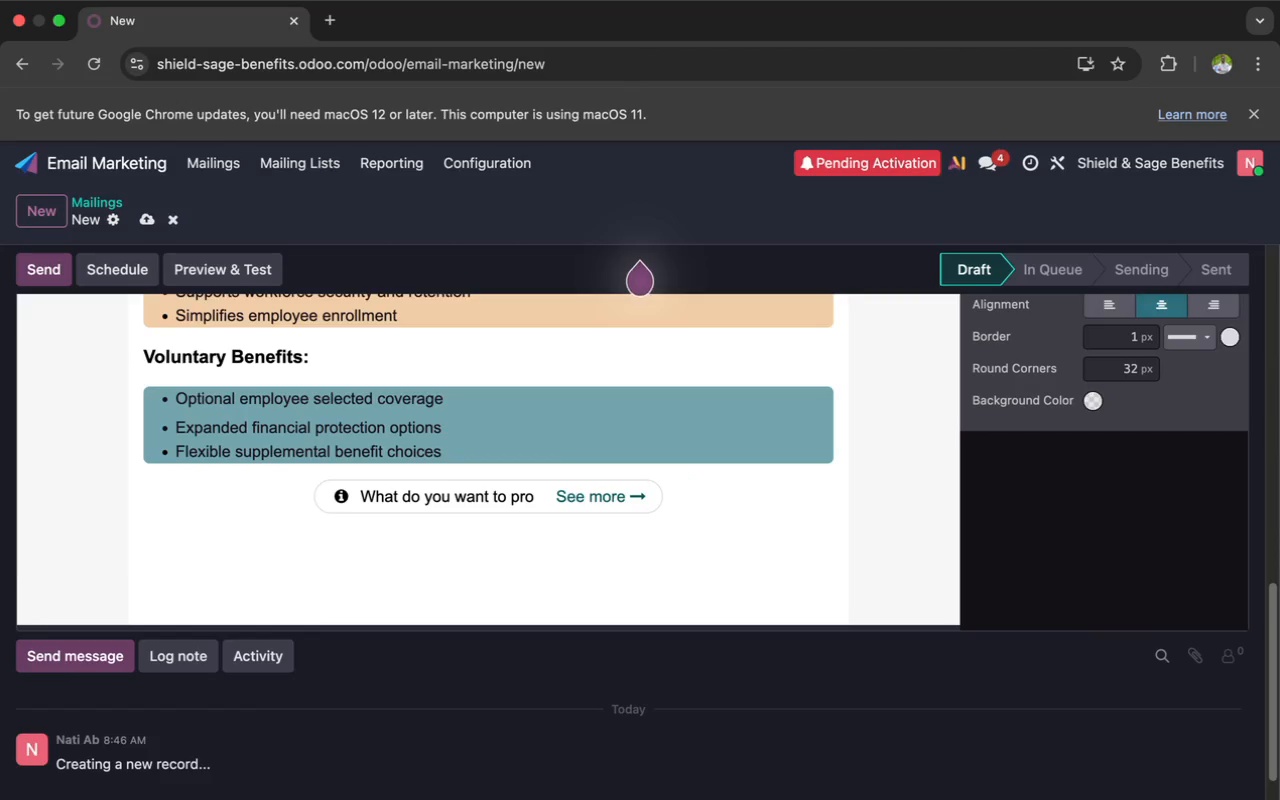 
key(Backspace)
 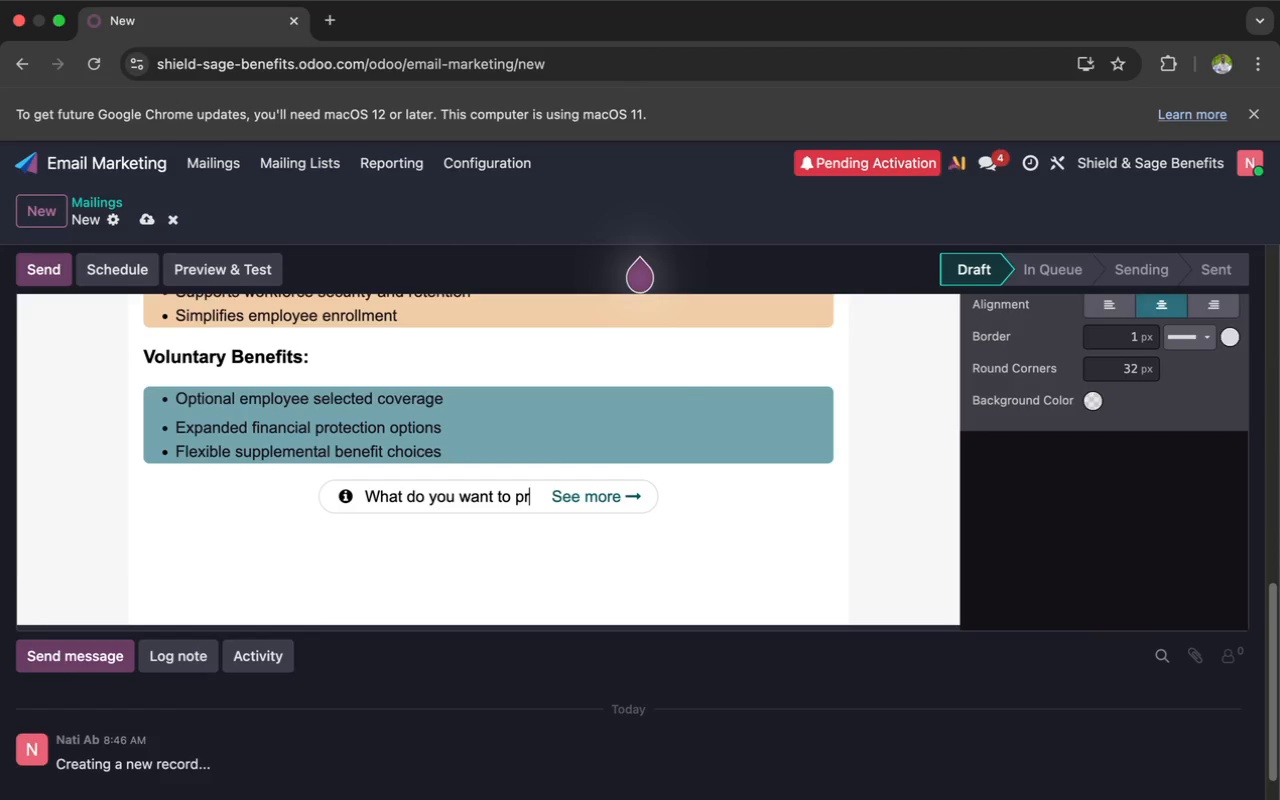 
key(Backspace)
 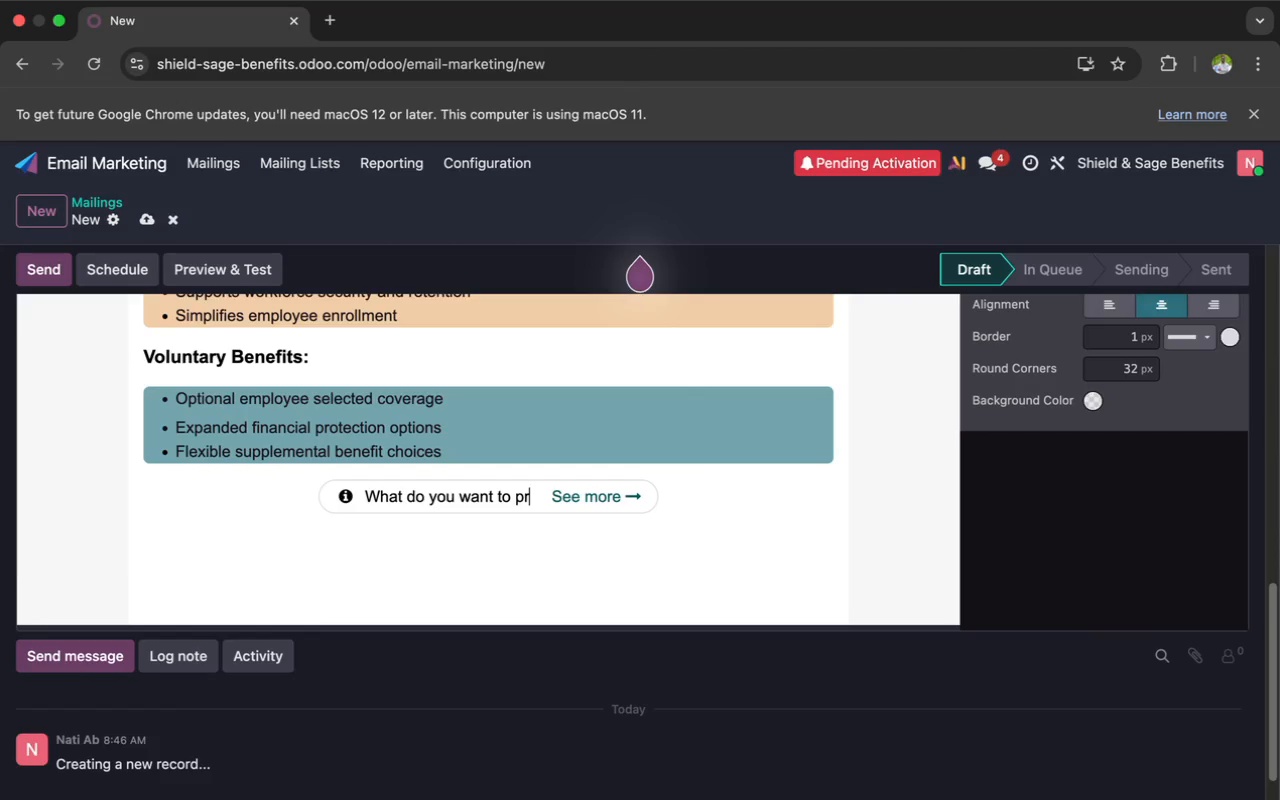 
key(Backspace)
 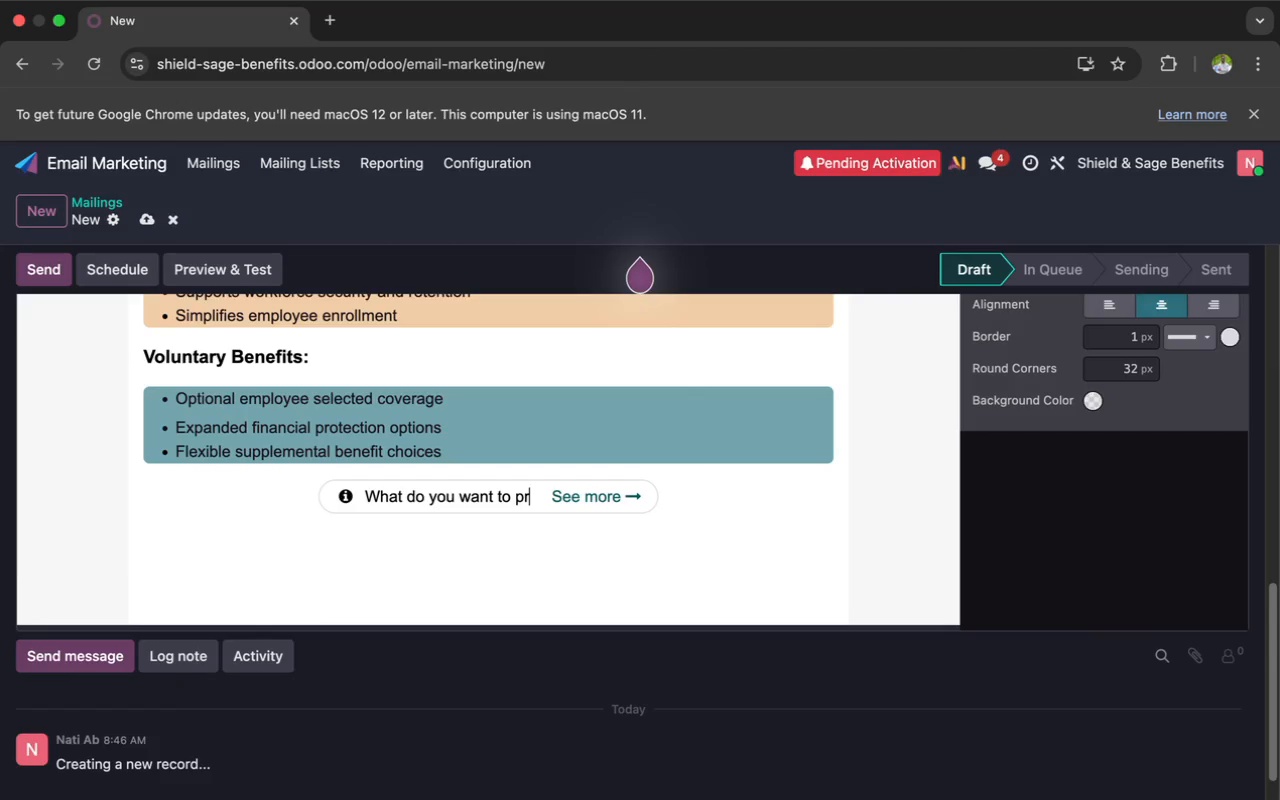 
key(Backspace)
 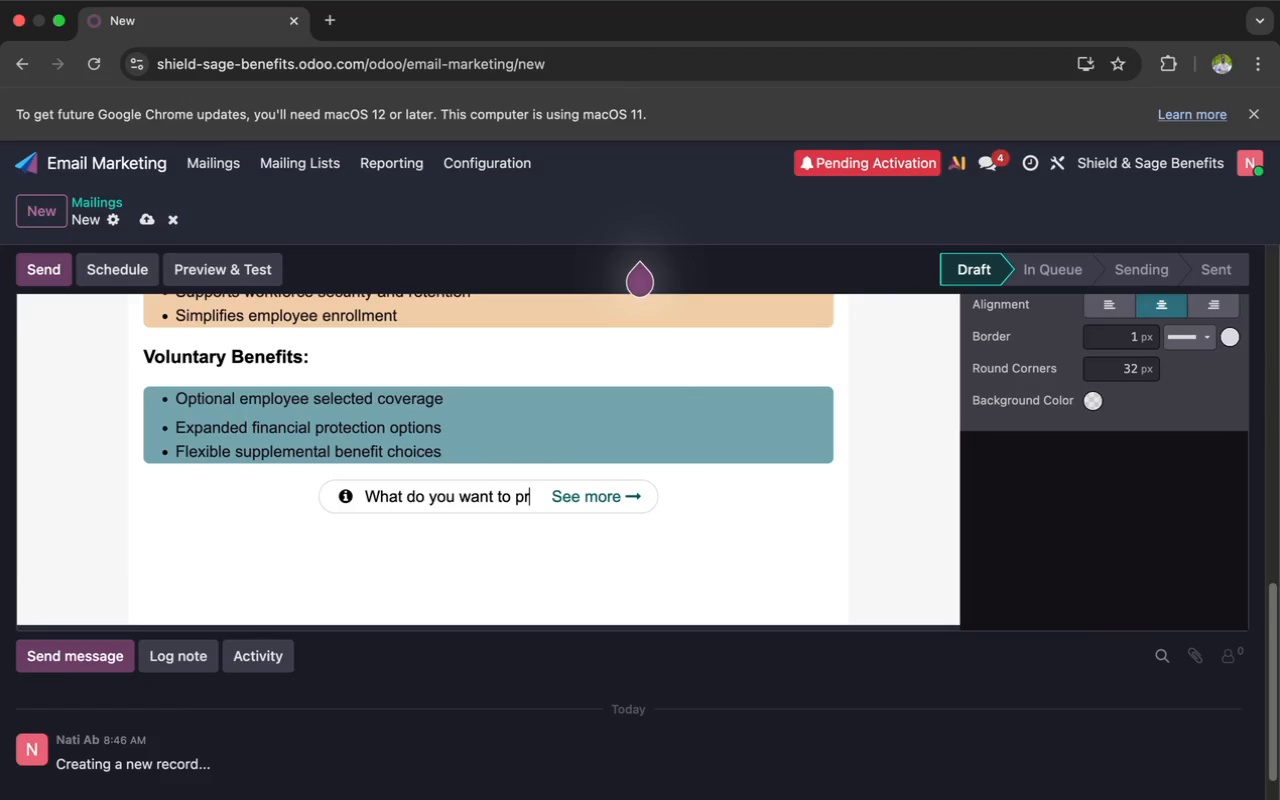 
key(Backspace)
 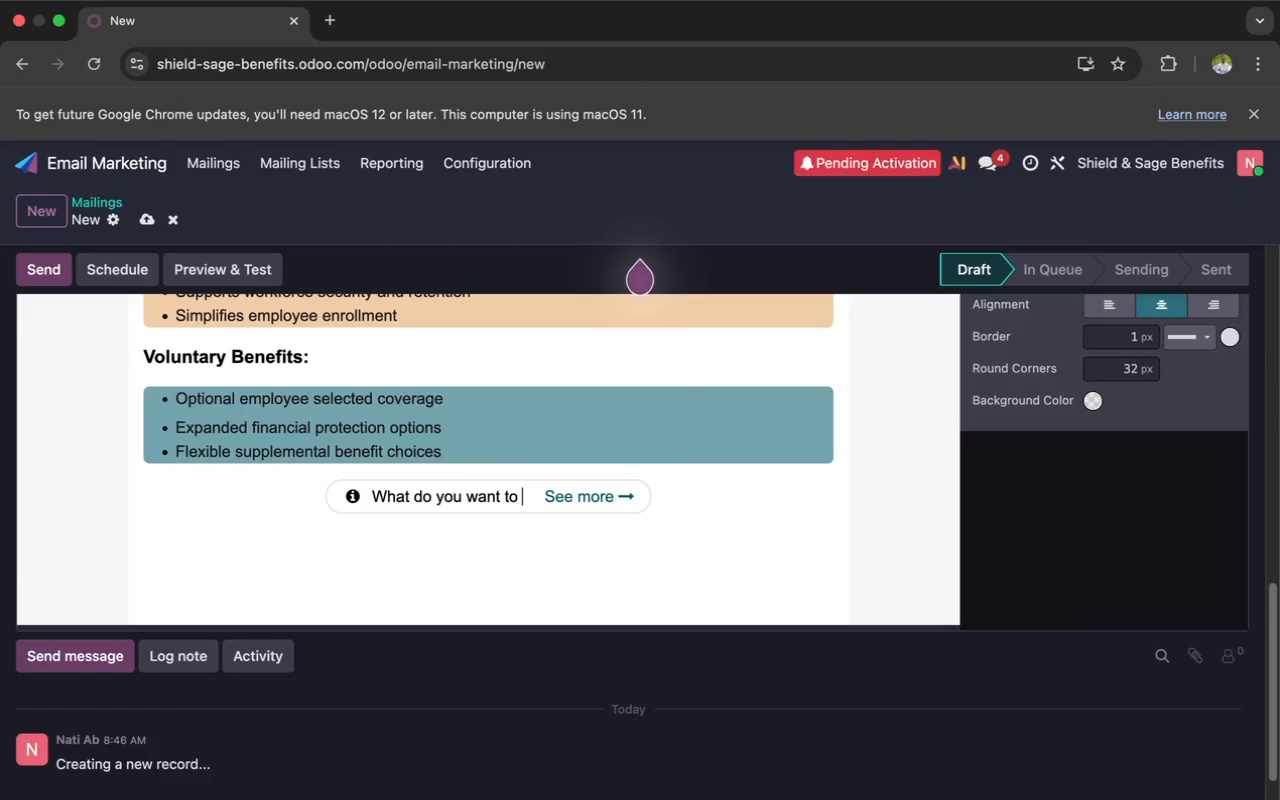 
key(Backspace)
 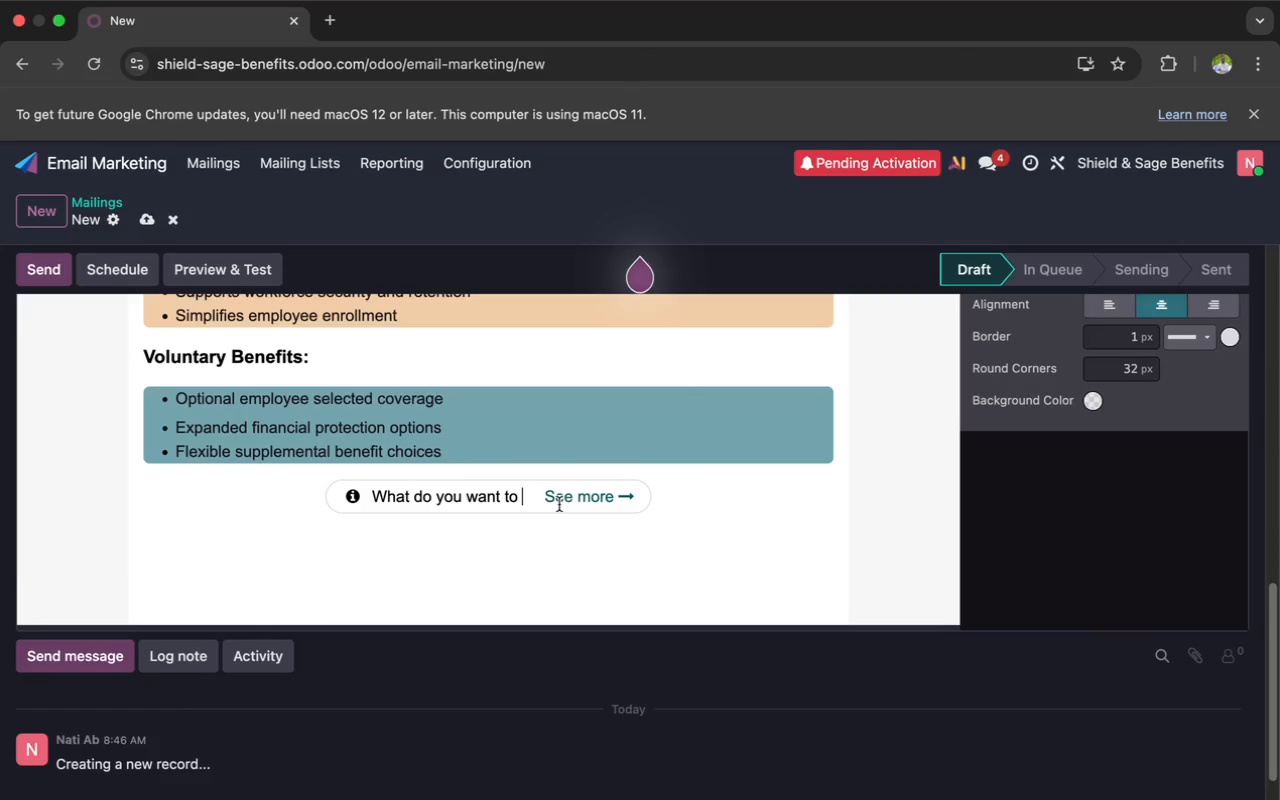 
key(Backspace)
 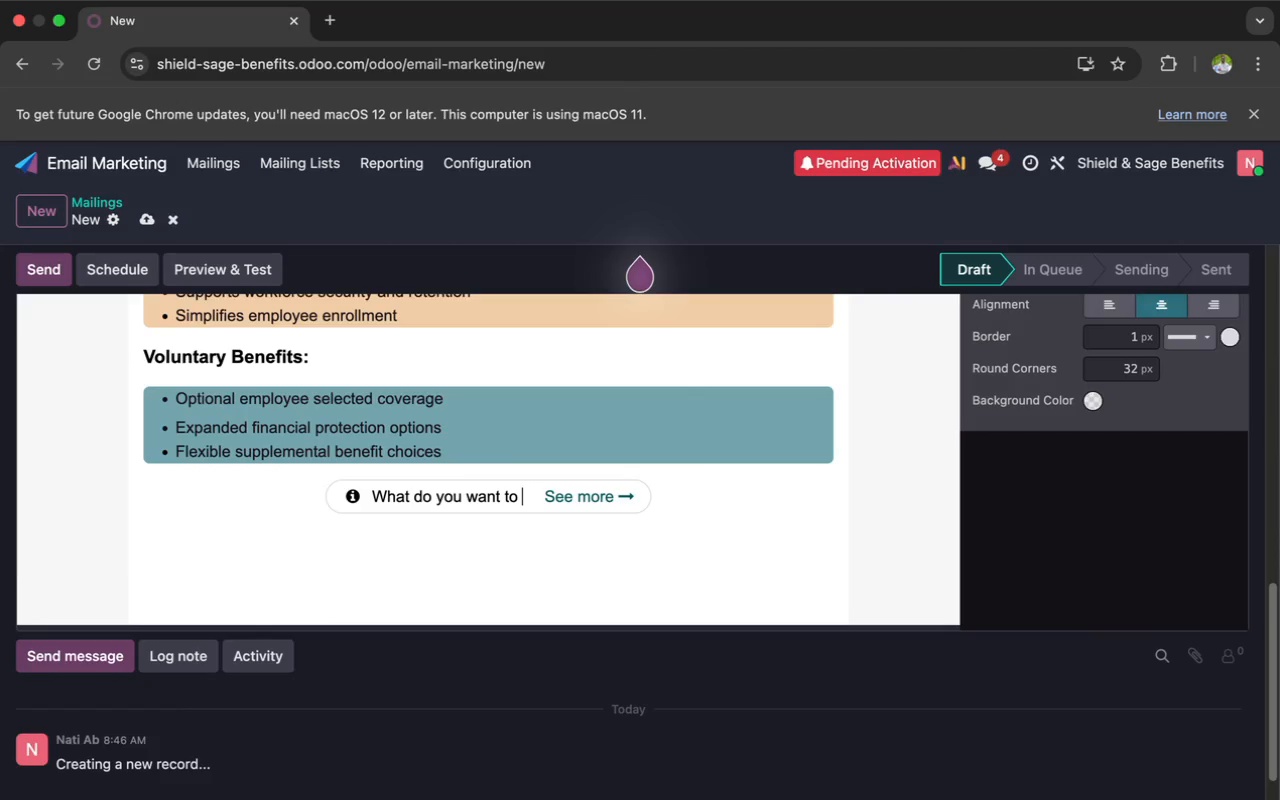 
key(Backspace)
 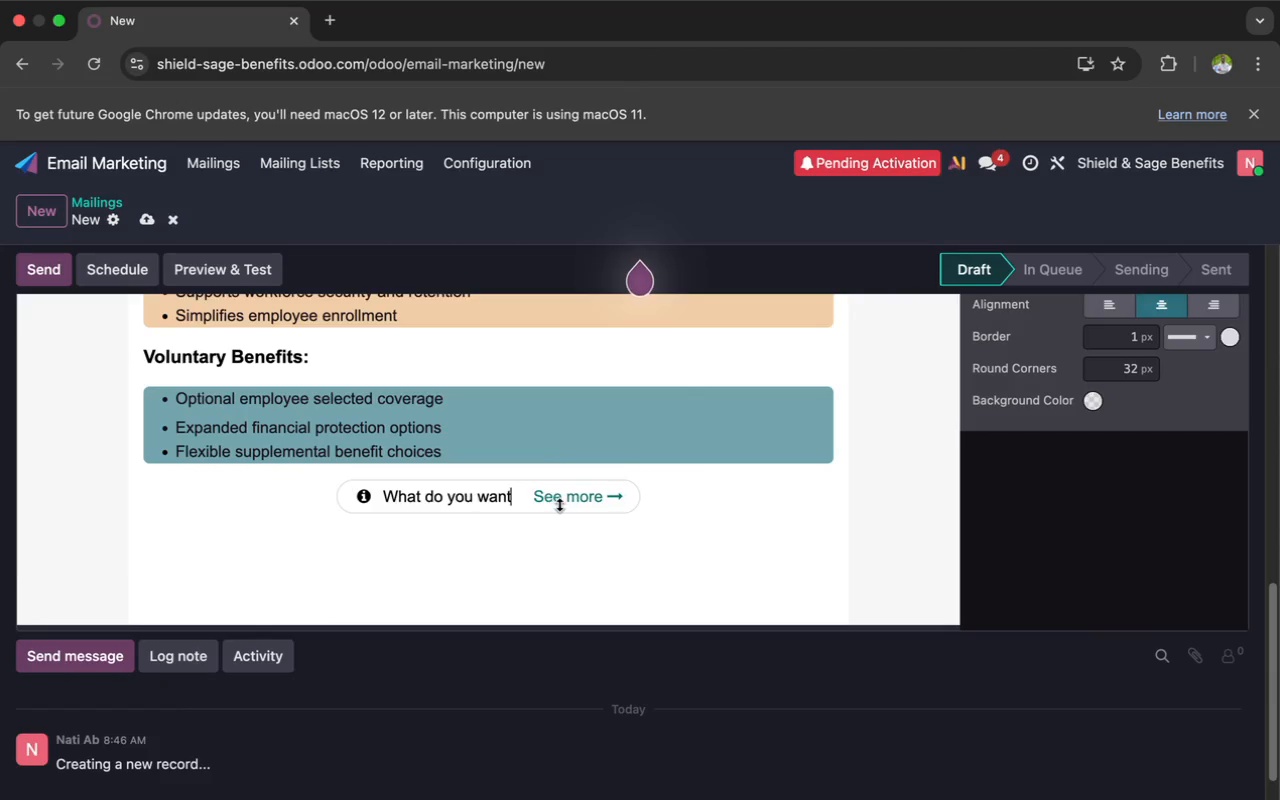 
key(Backspace)
 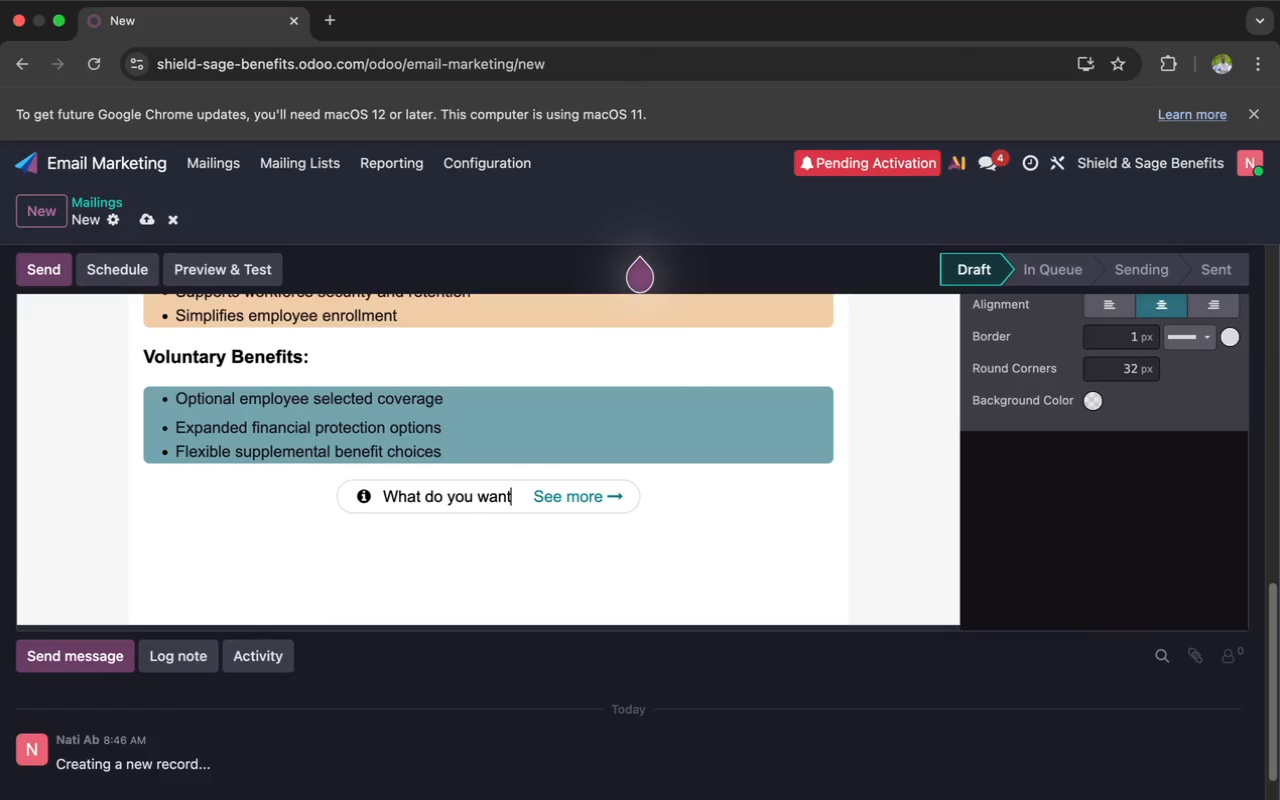 
key(Backspace)
 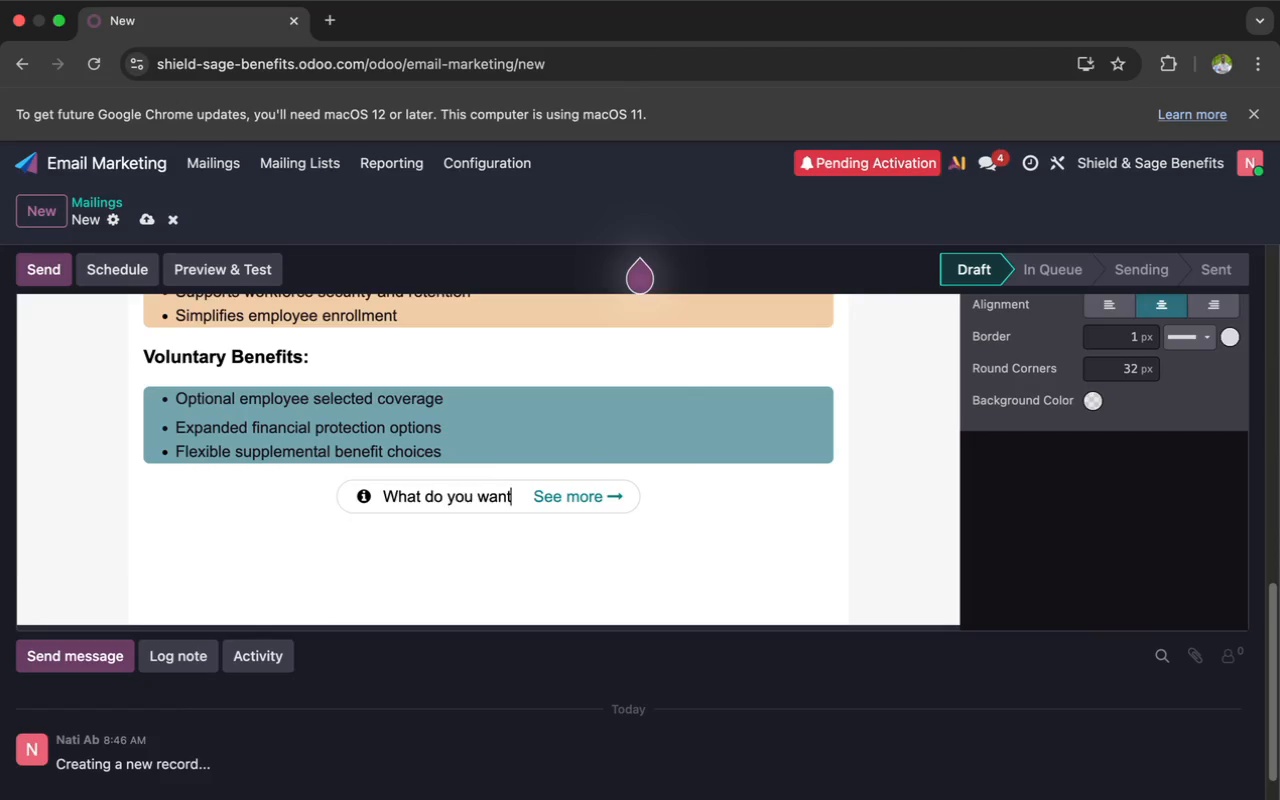 
key(Backspace)
 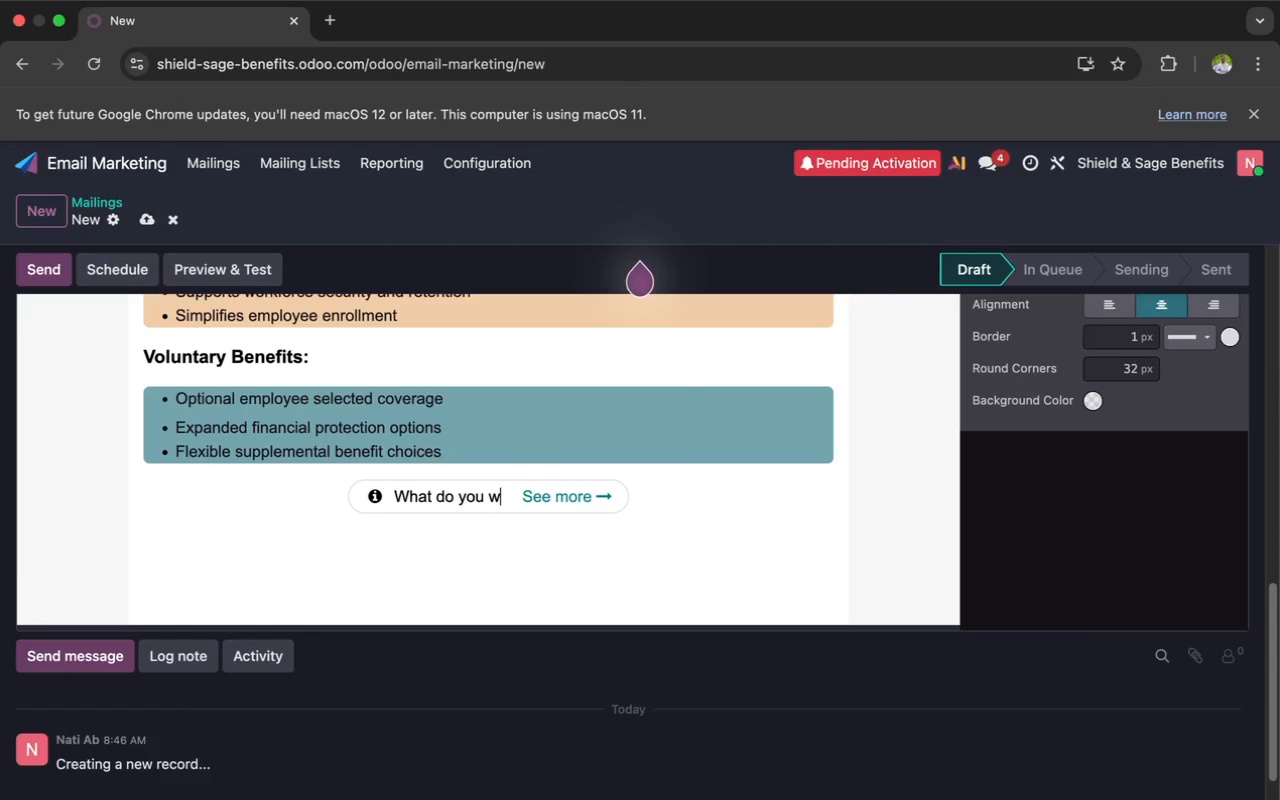 
key(Backspace)
 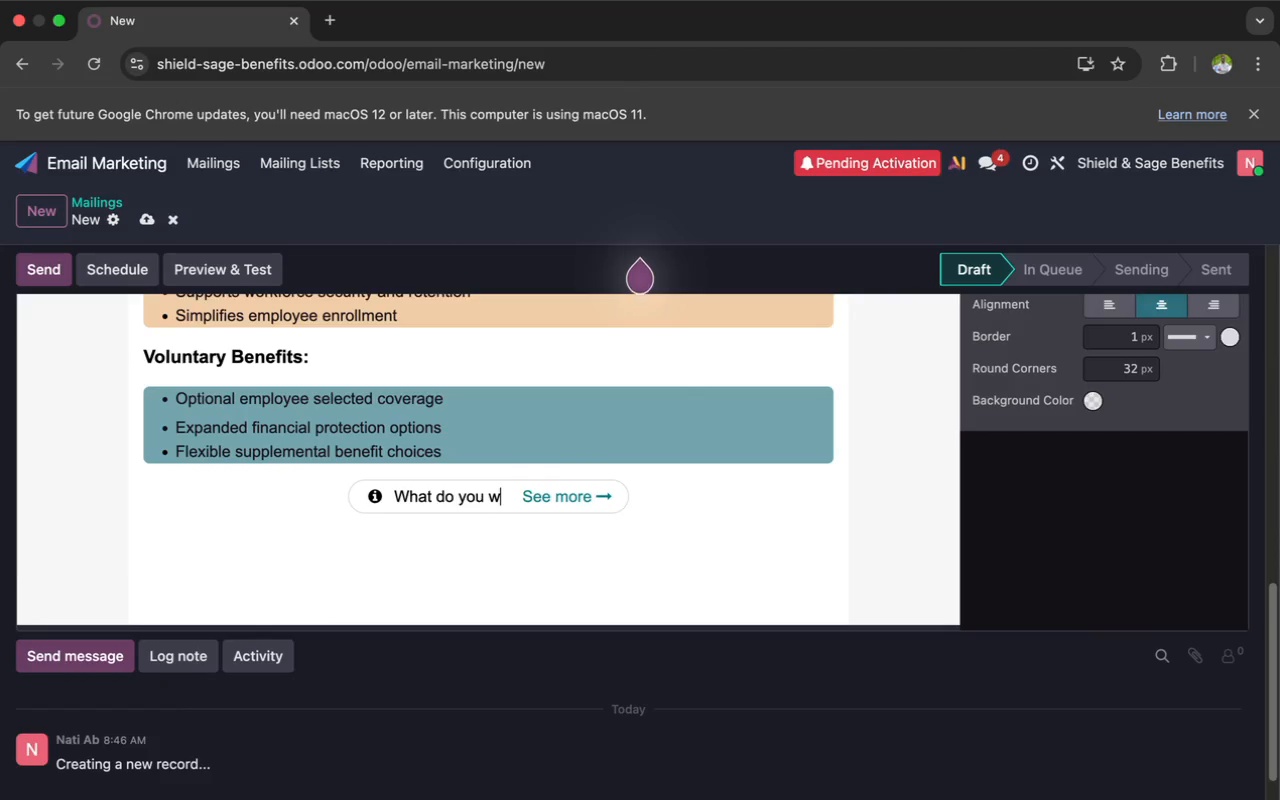 
key(Backspace)
 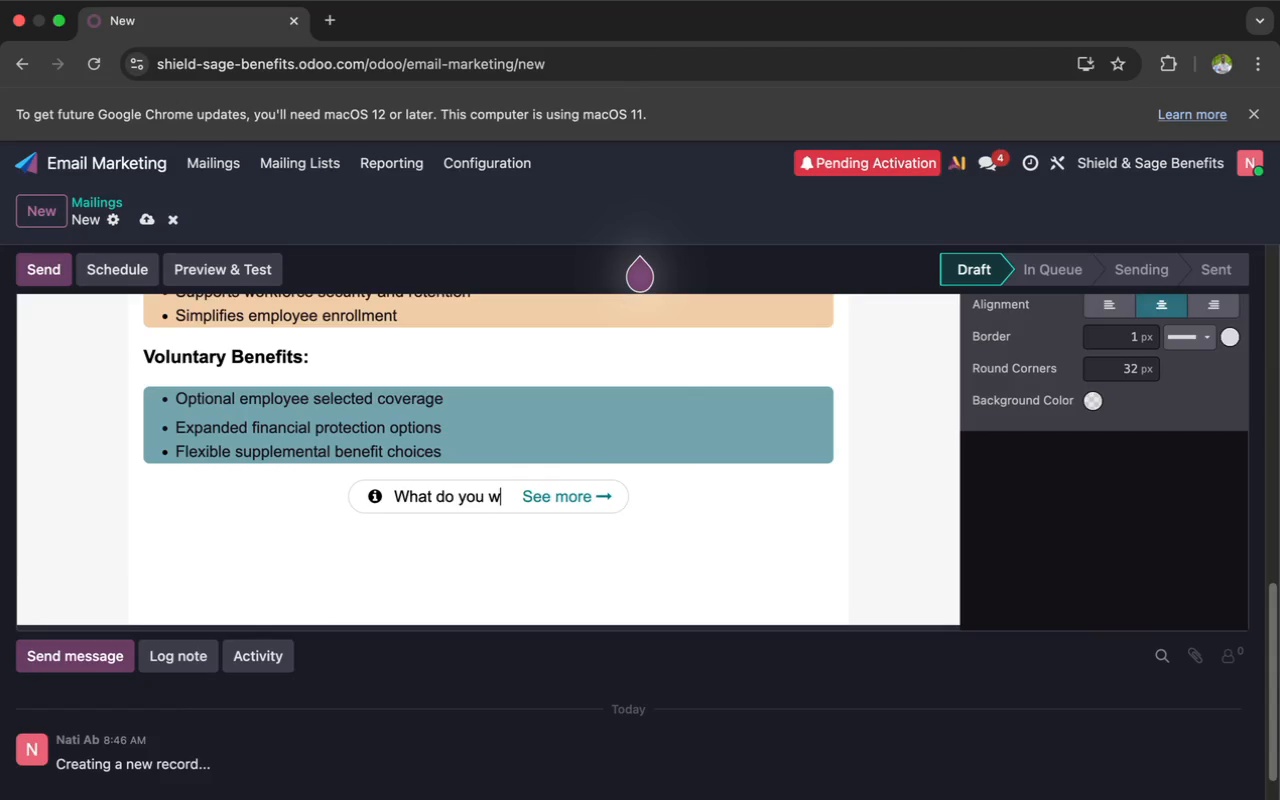 
key(Backspace)
 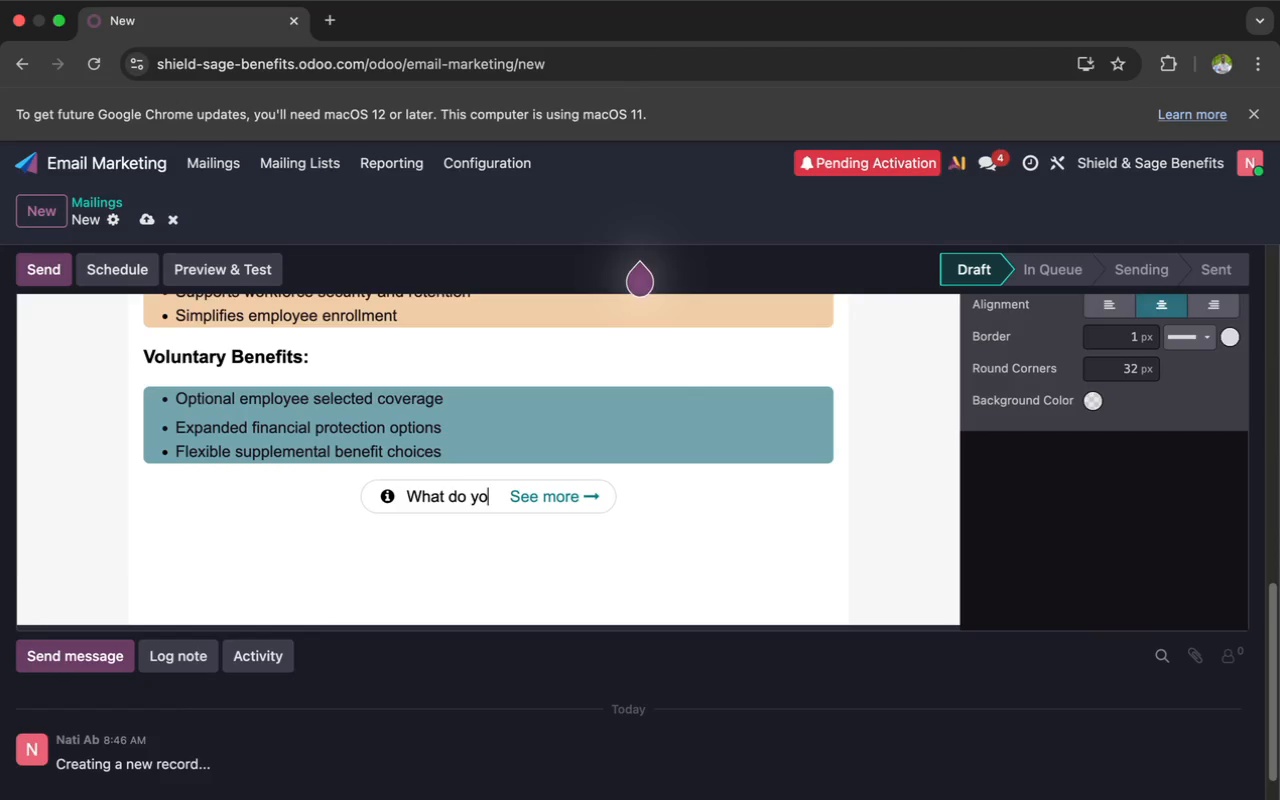 
key(Backspace)
 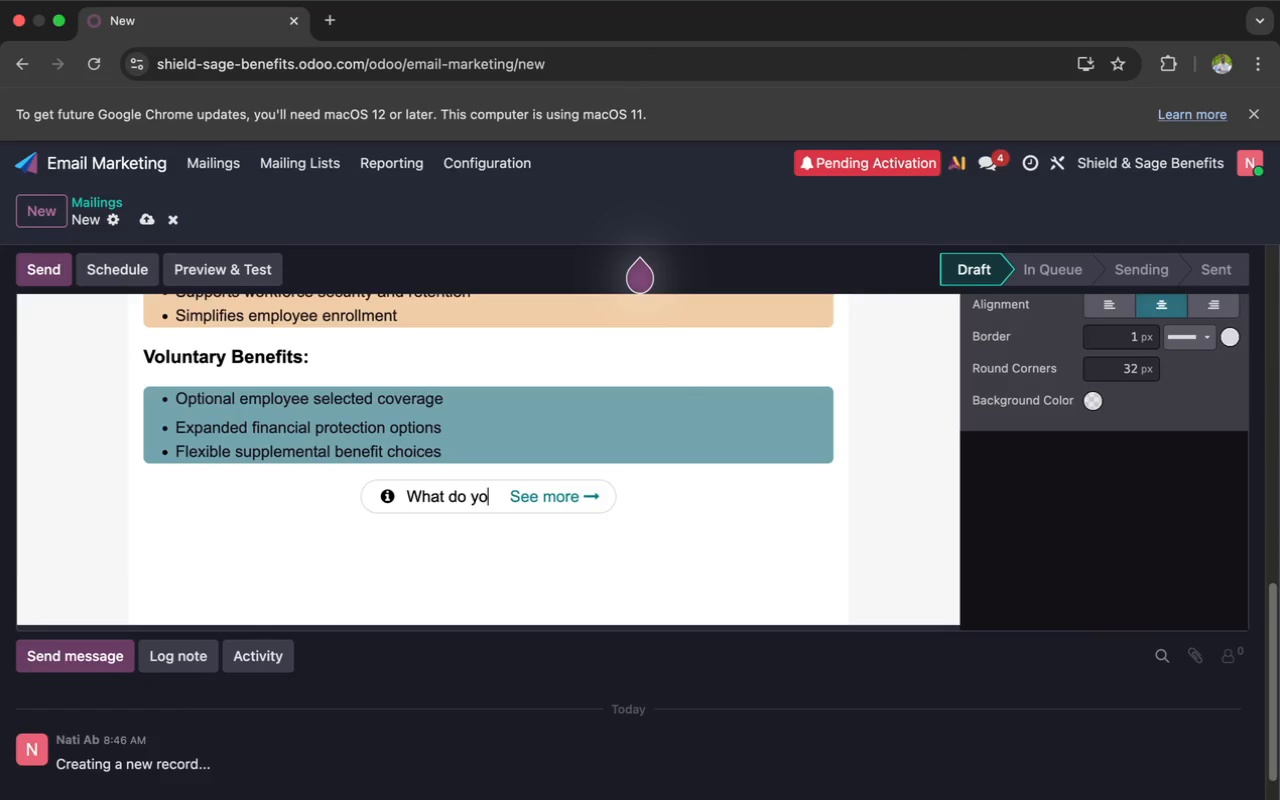 
key(Backspace)
 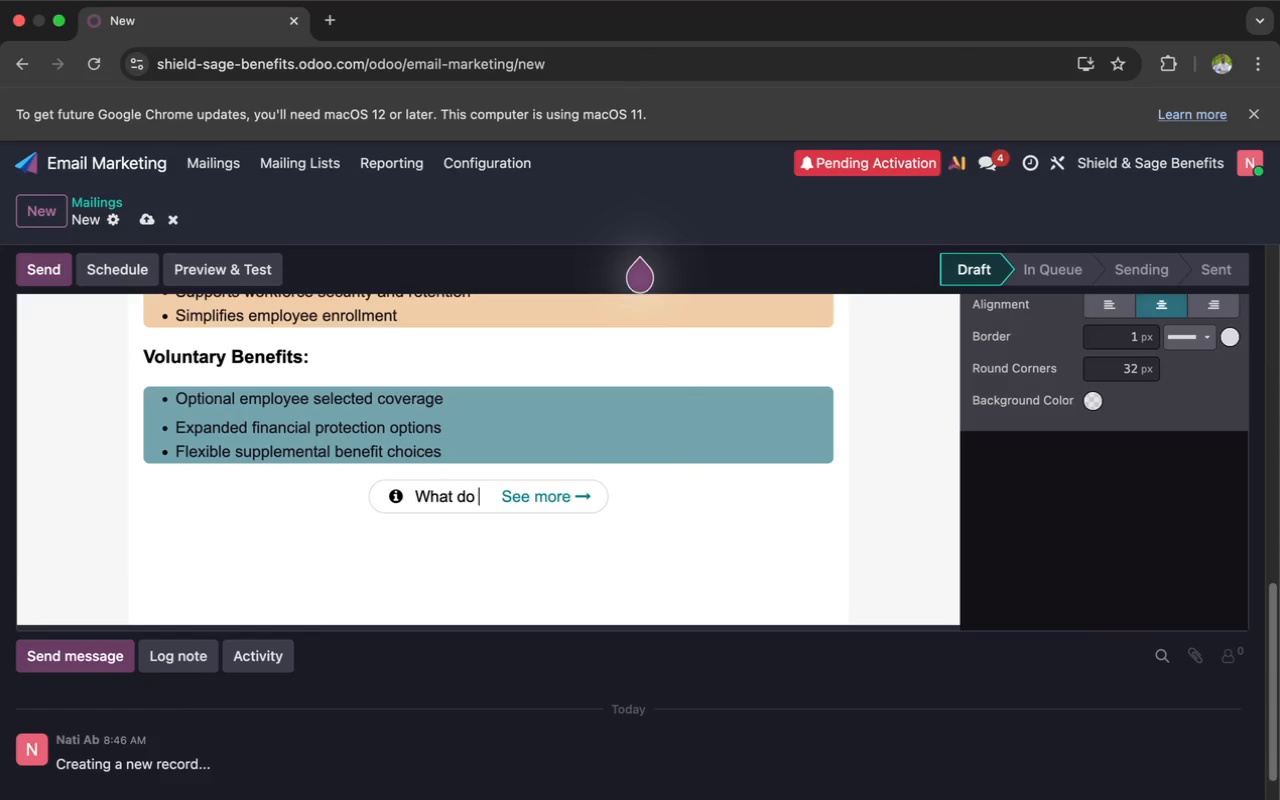 
key(Backspace)
 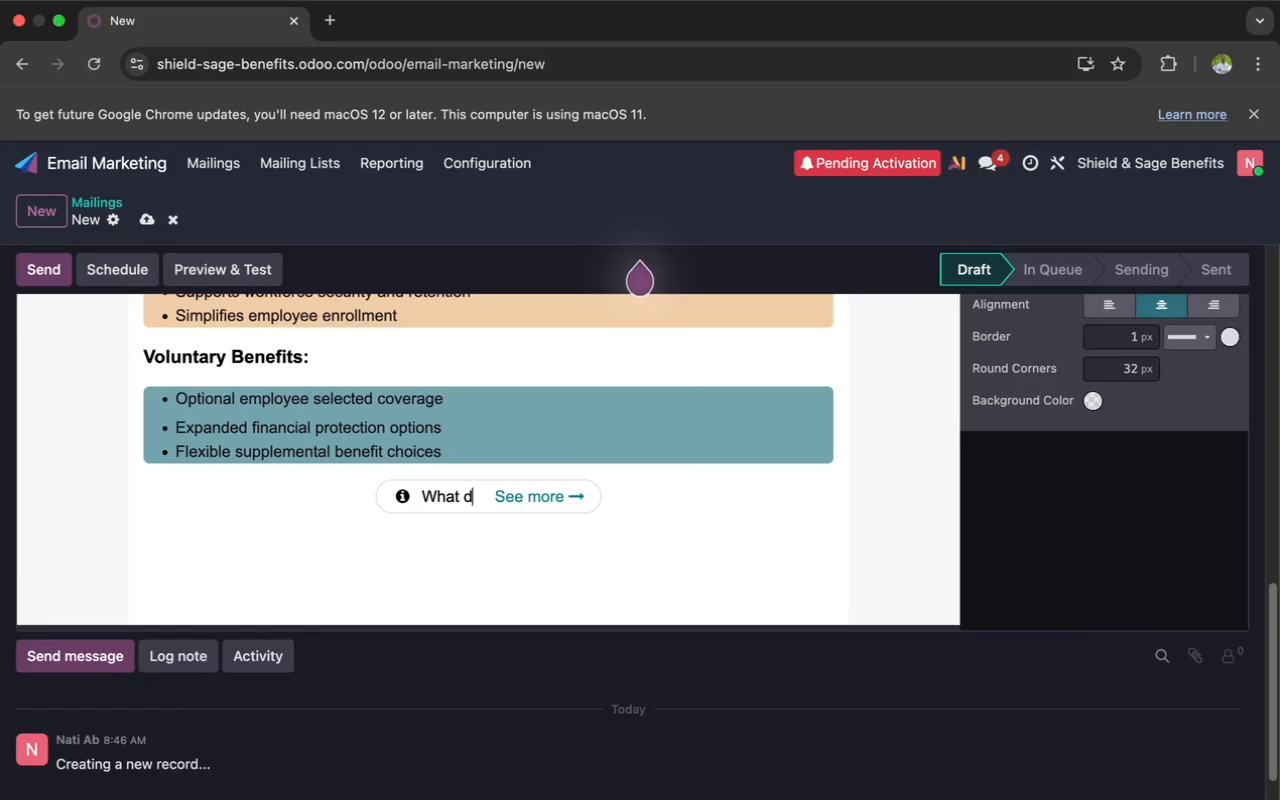 
key(Backspace)
 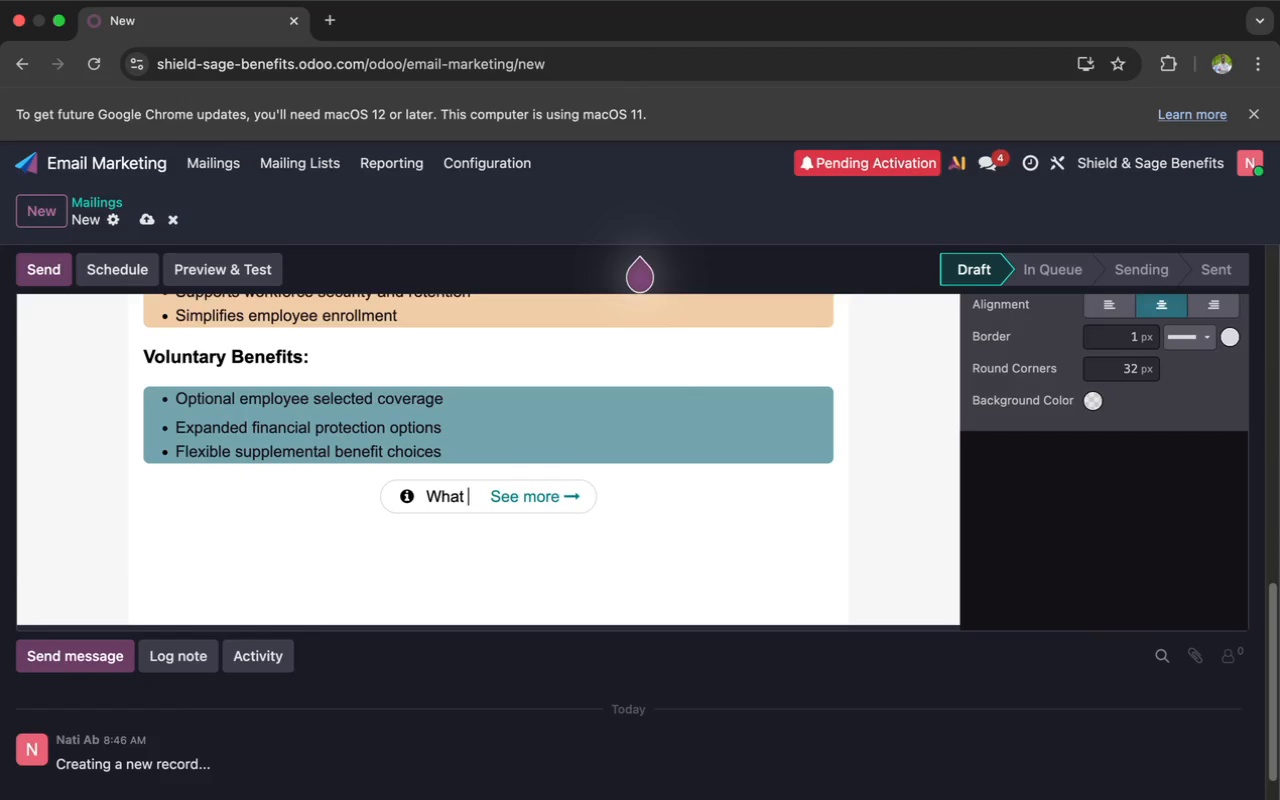 
key(Backspace)
 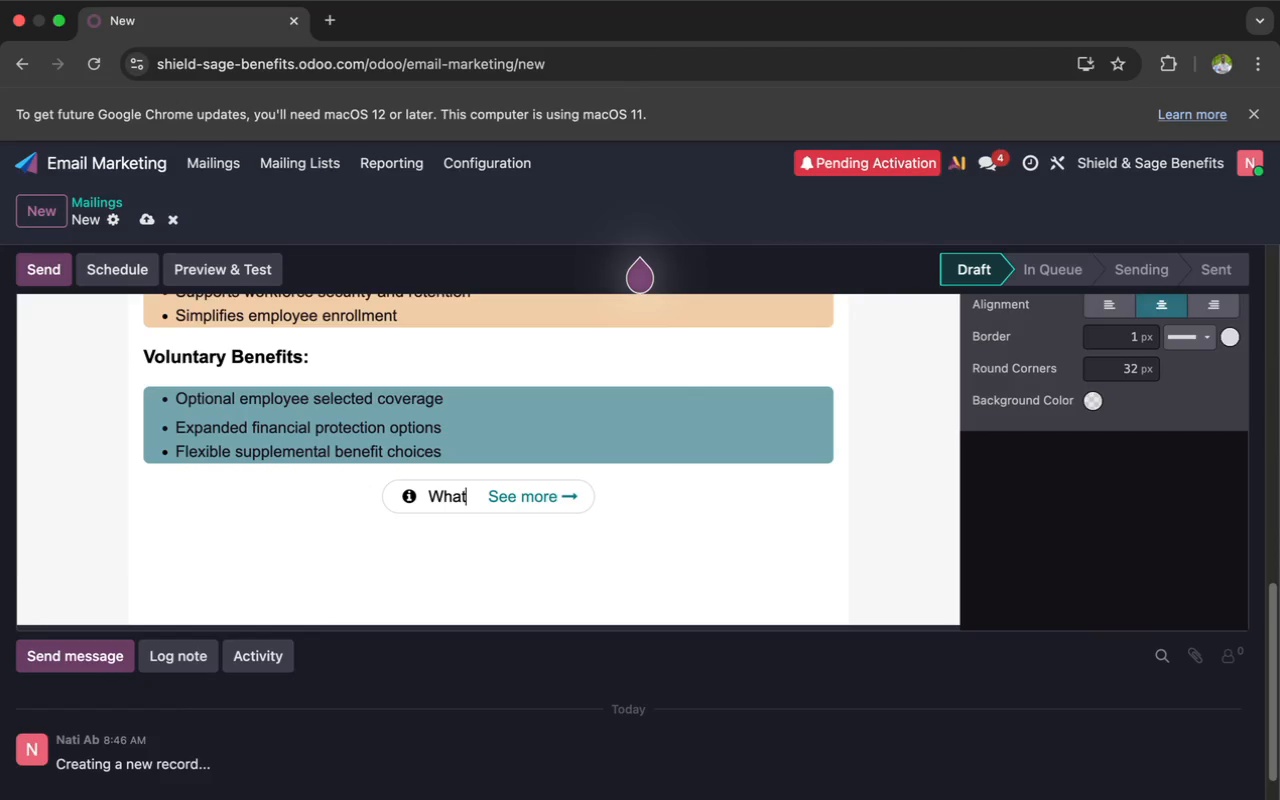 
key(Backspace)
 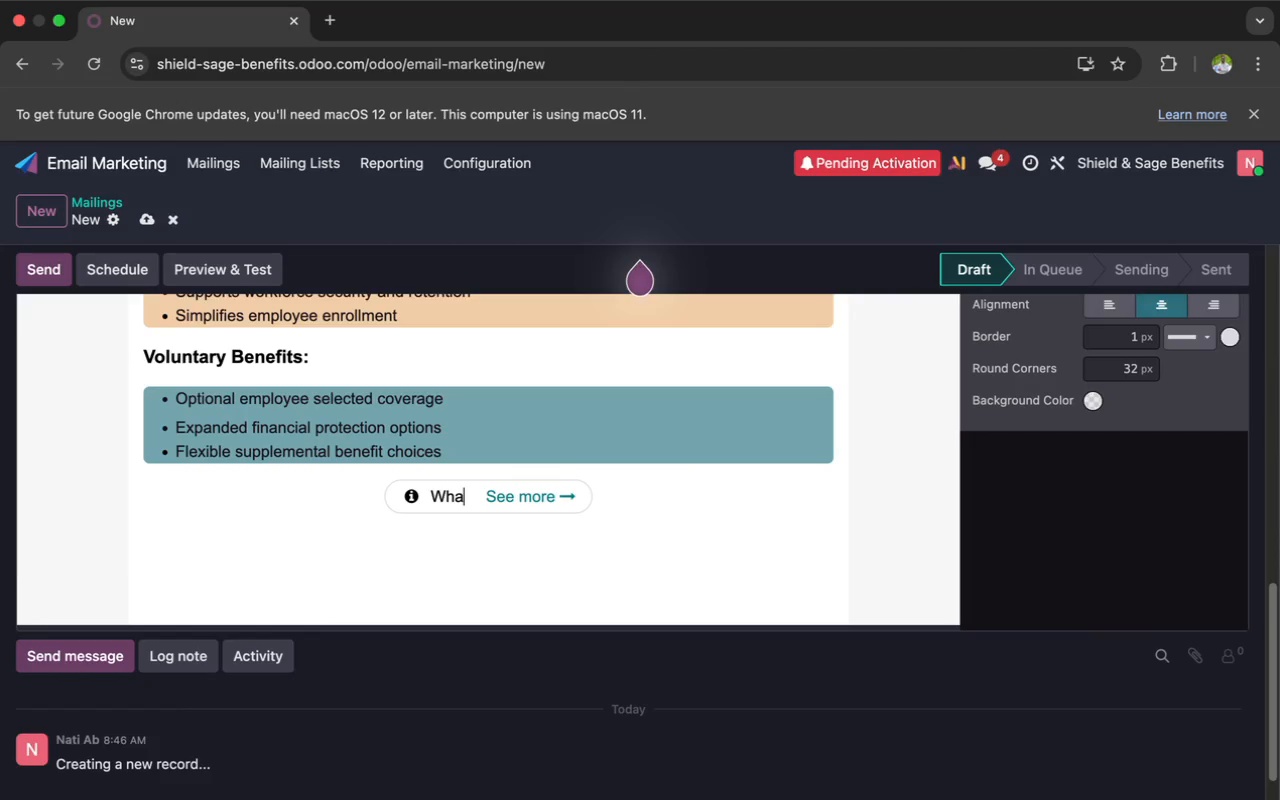 
key(Backspace)
 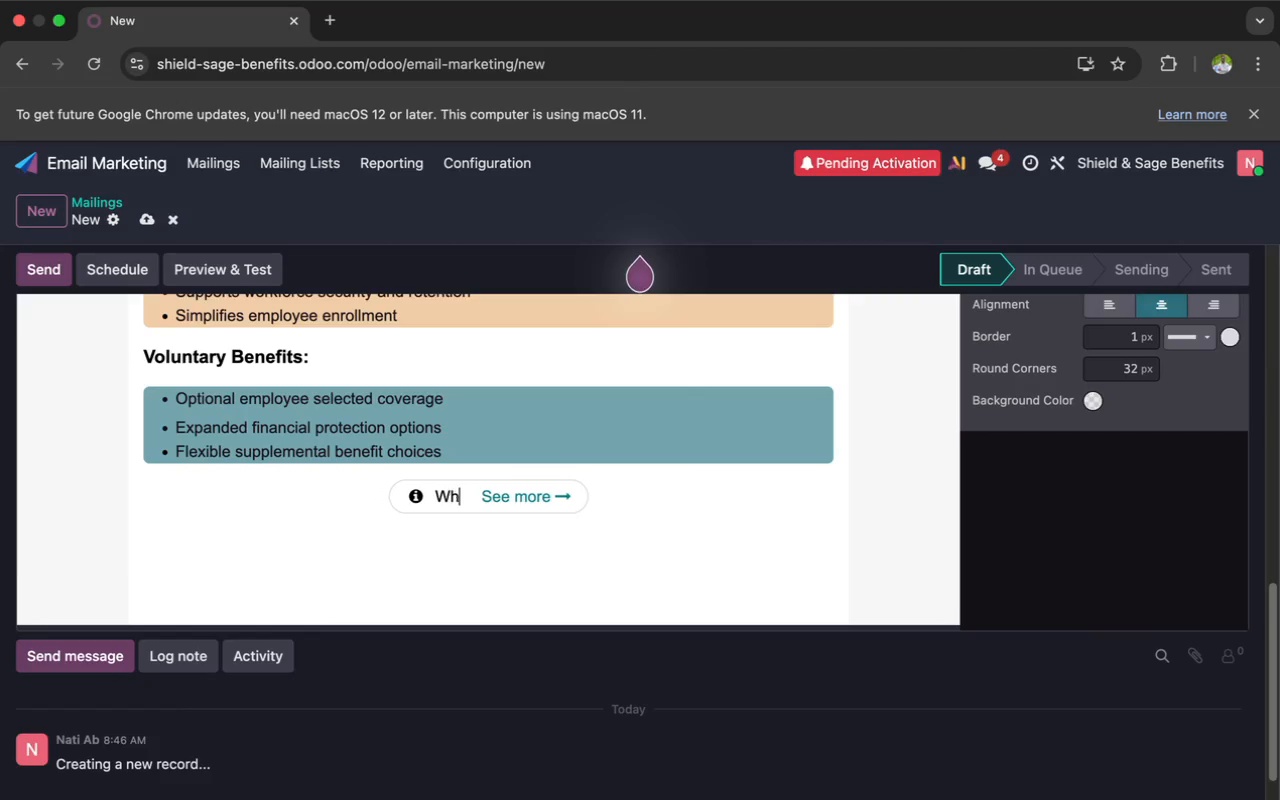 
key(Backspace)
 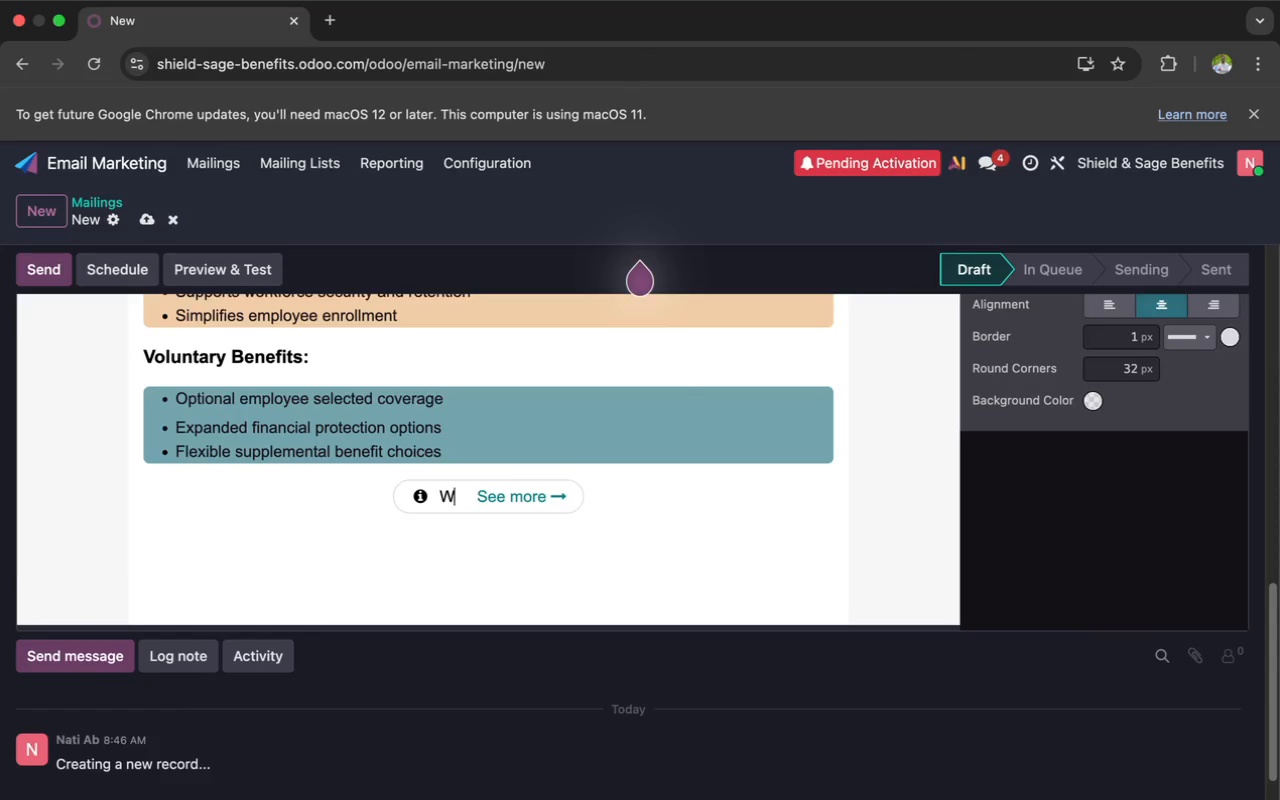 
key(Backspace)
 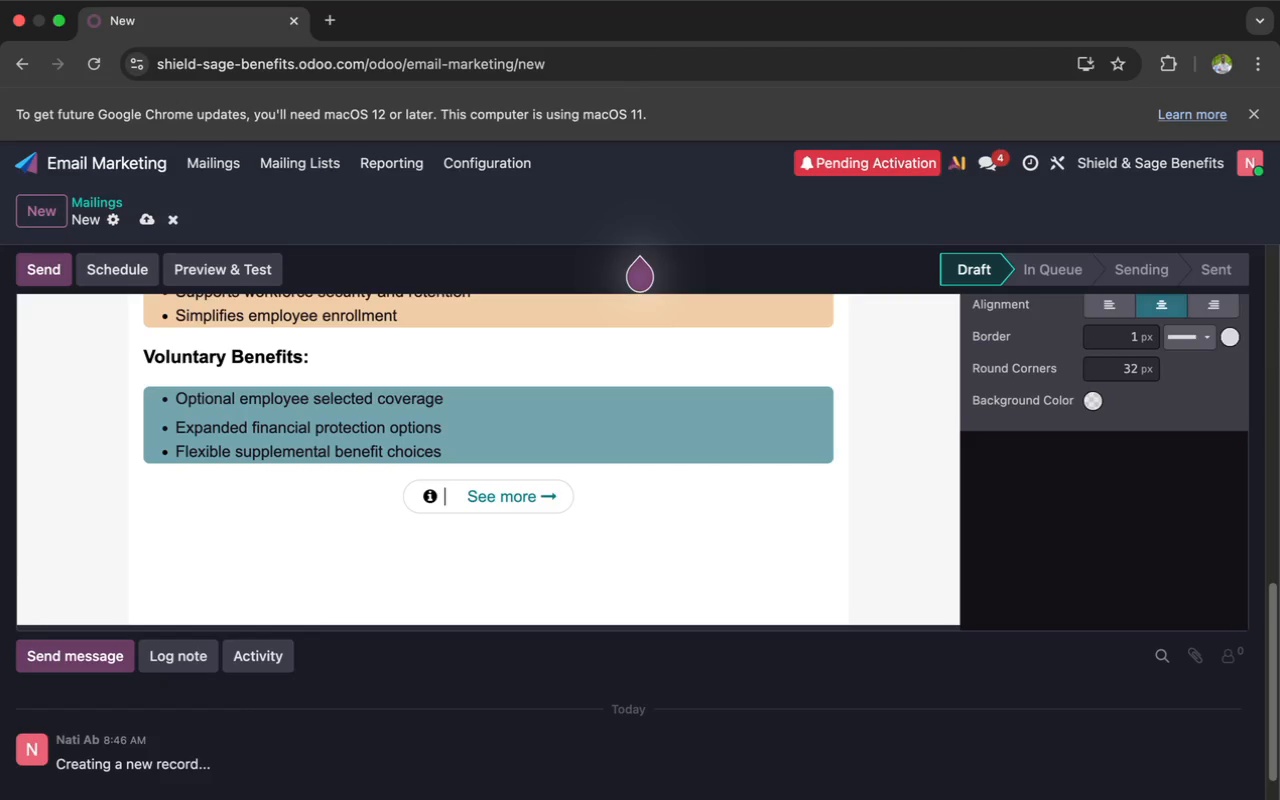 
wait(6.69)
 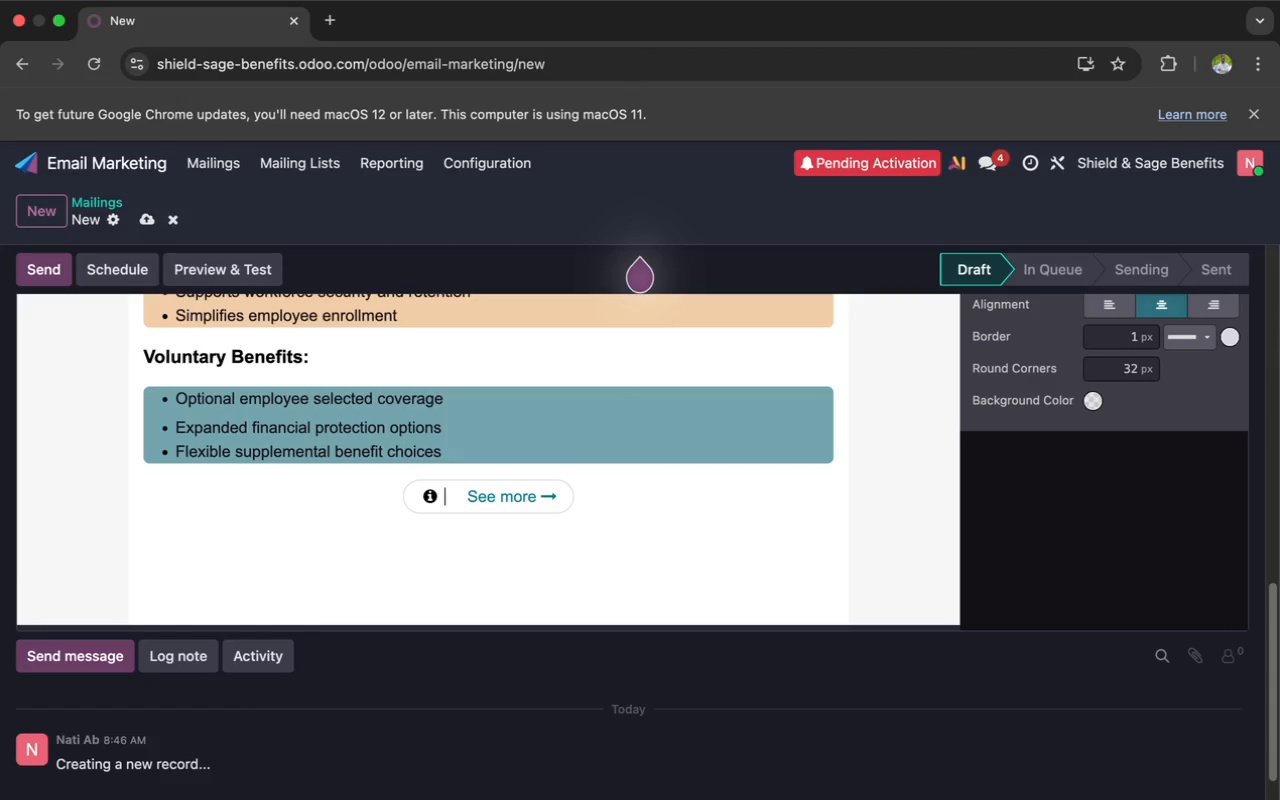 
type(Explore Benefit)
 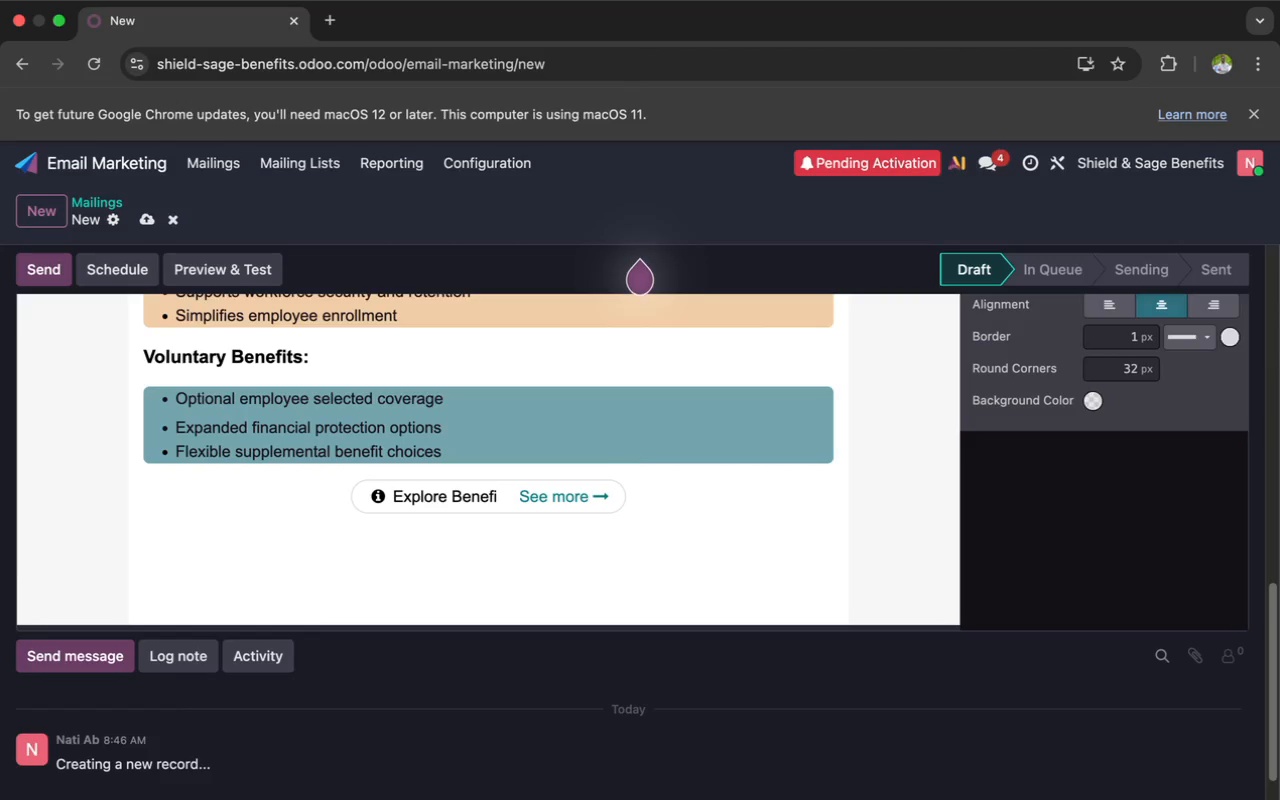 
wait(5.59)
 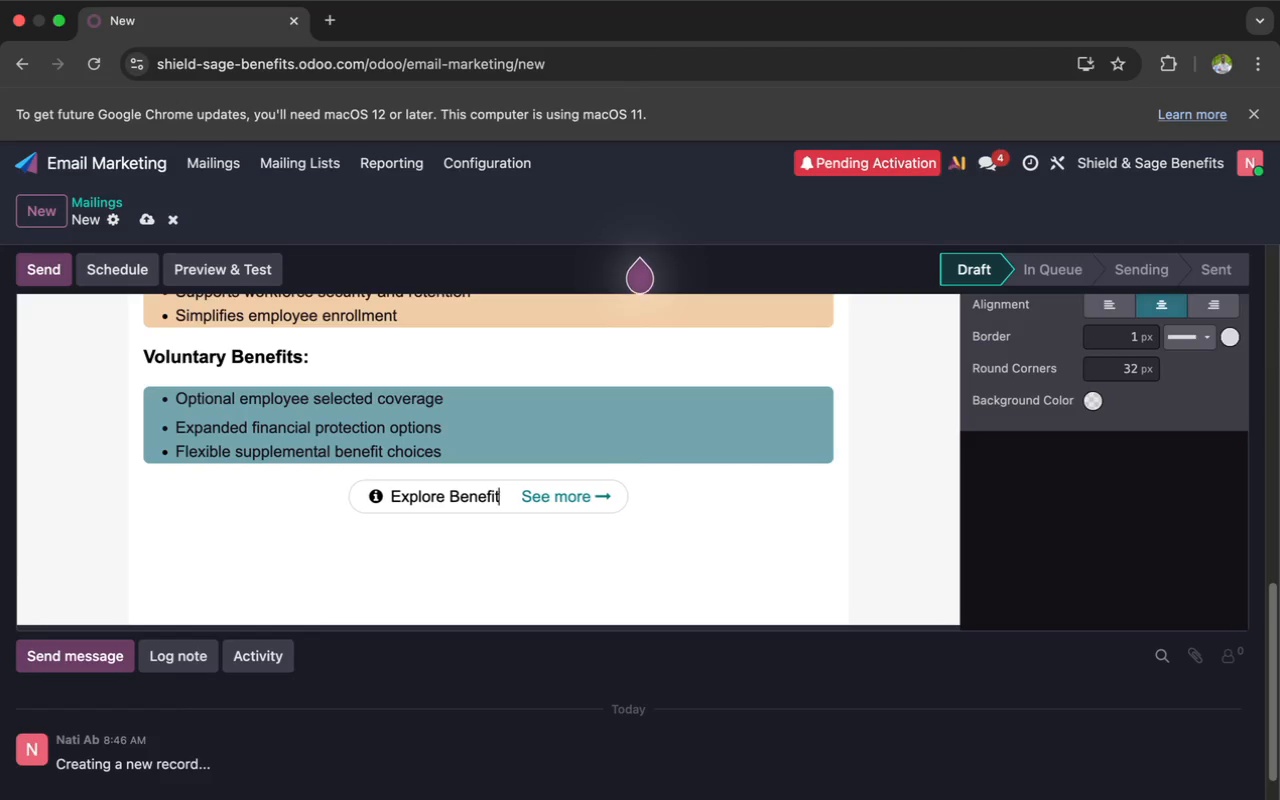 
type( Option)
 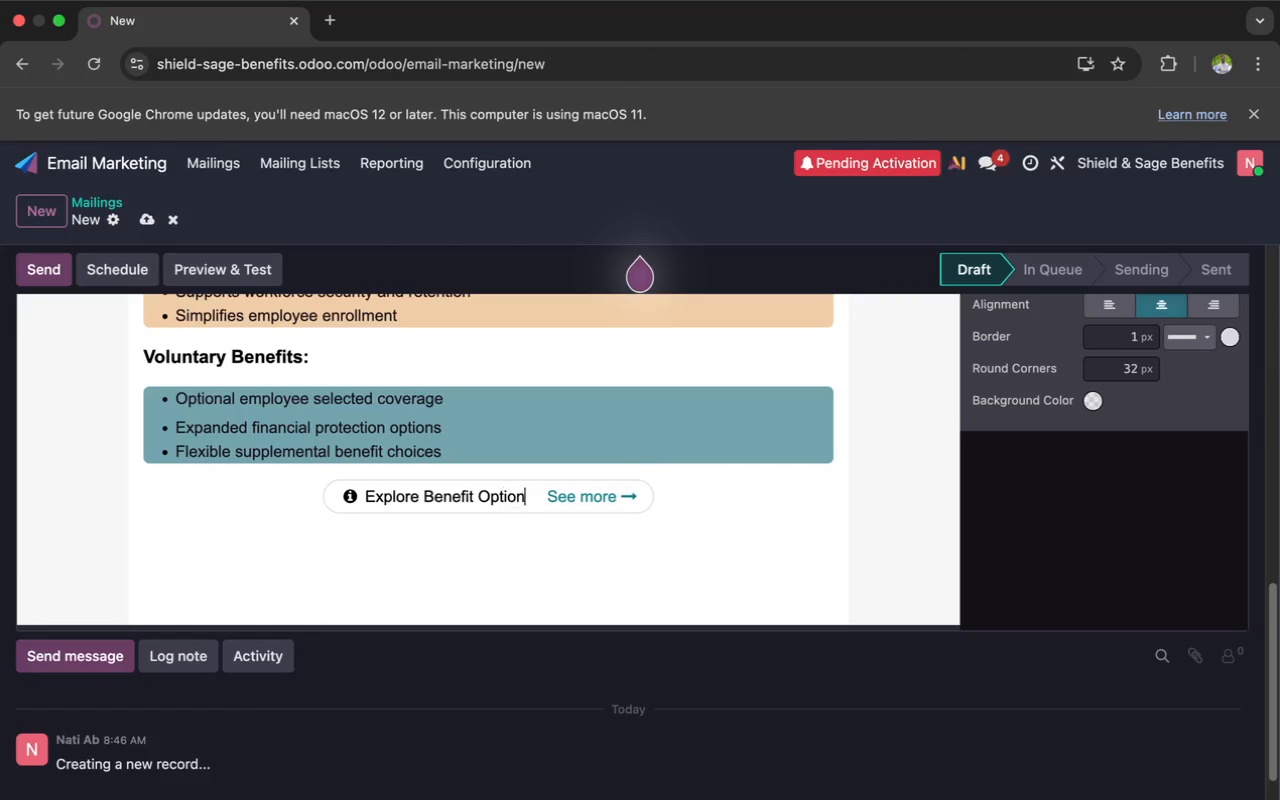 
left_click([420, 541])
 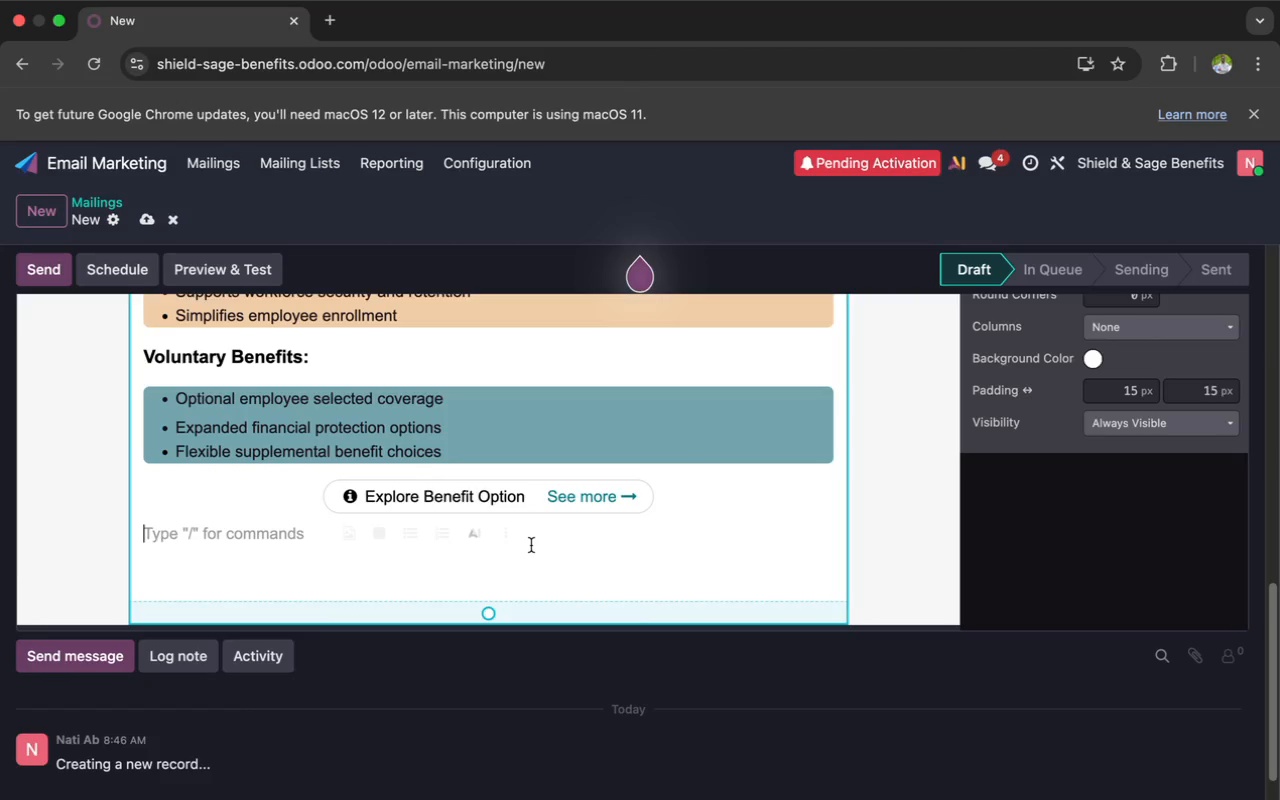 
wait(5.4)
 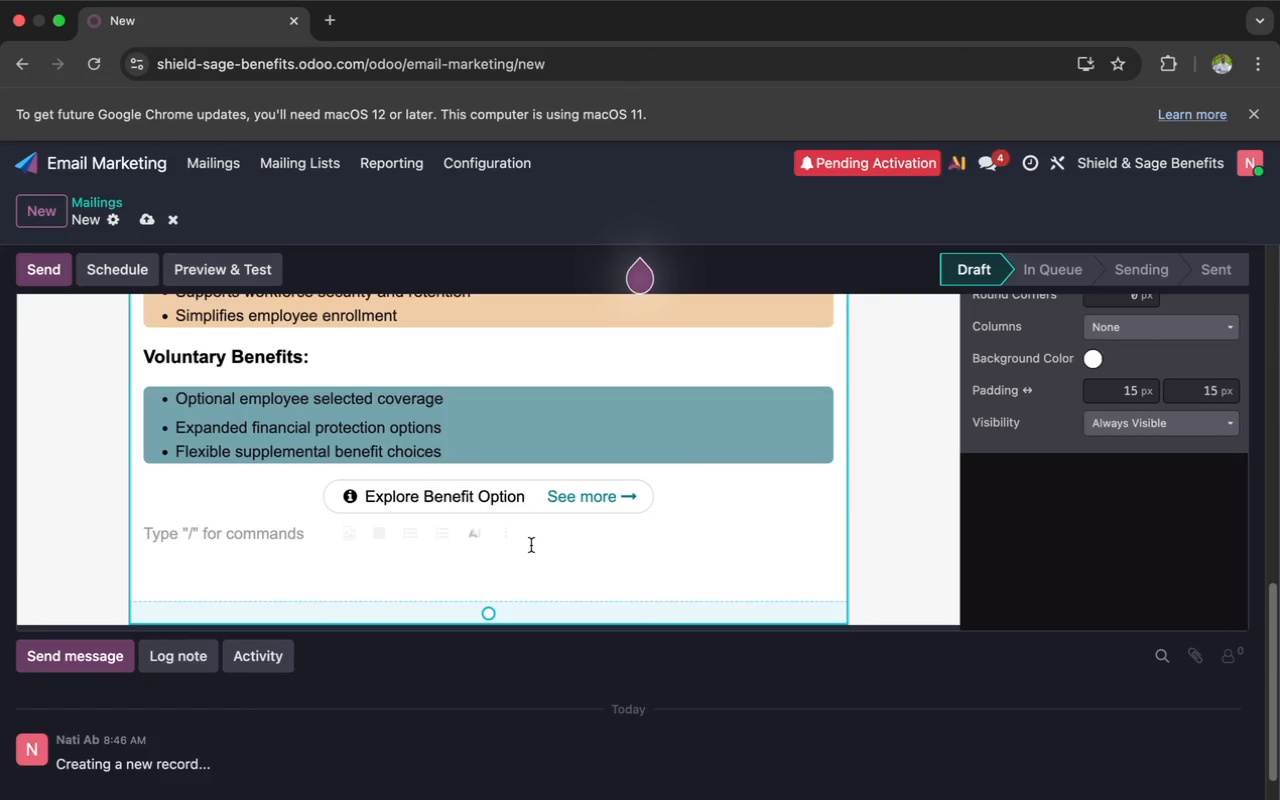 
type(Employees increasingly )
 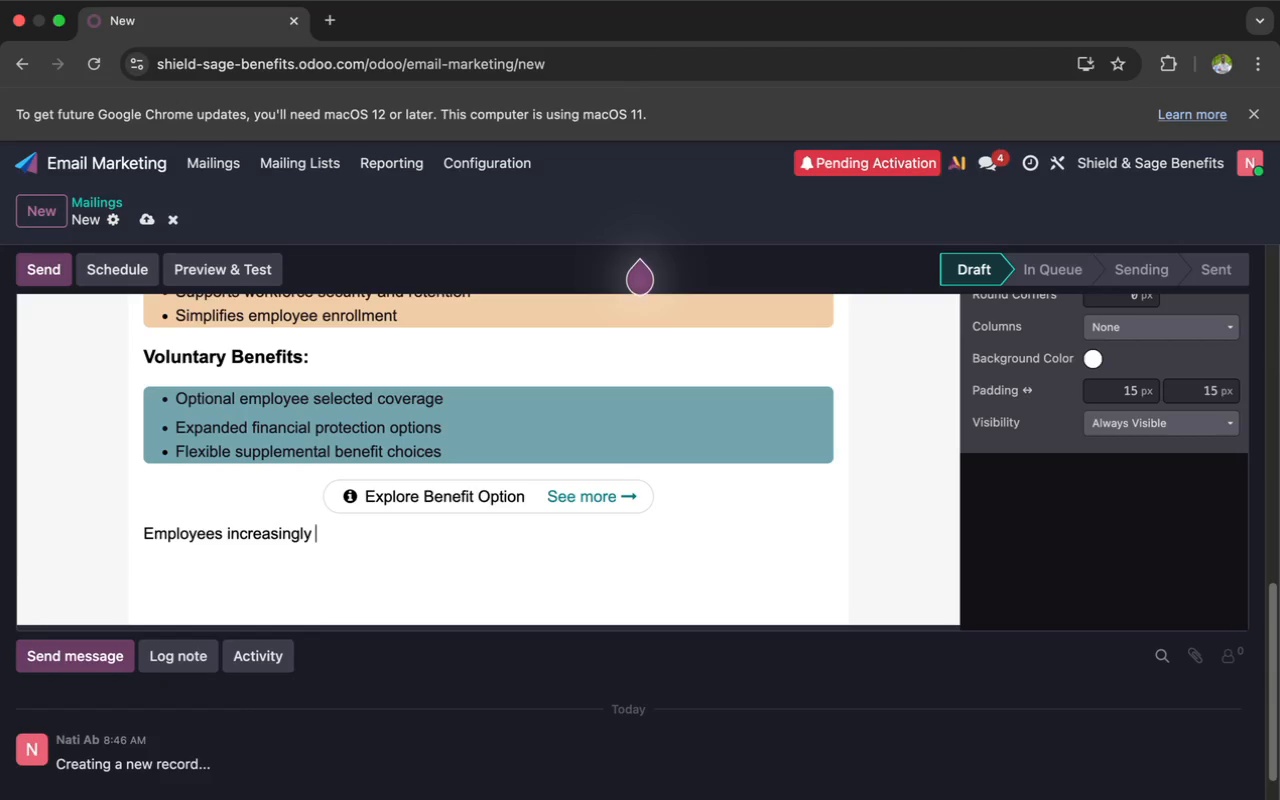 
wait(5.19)
 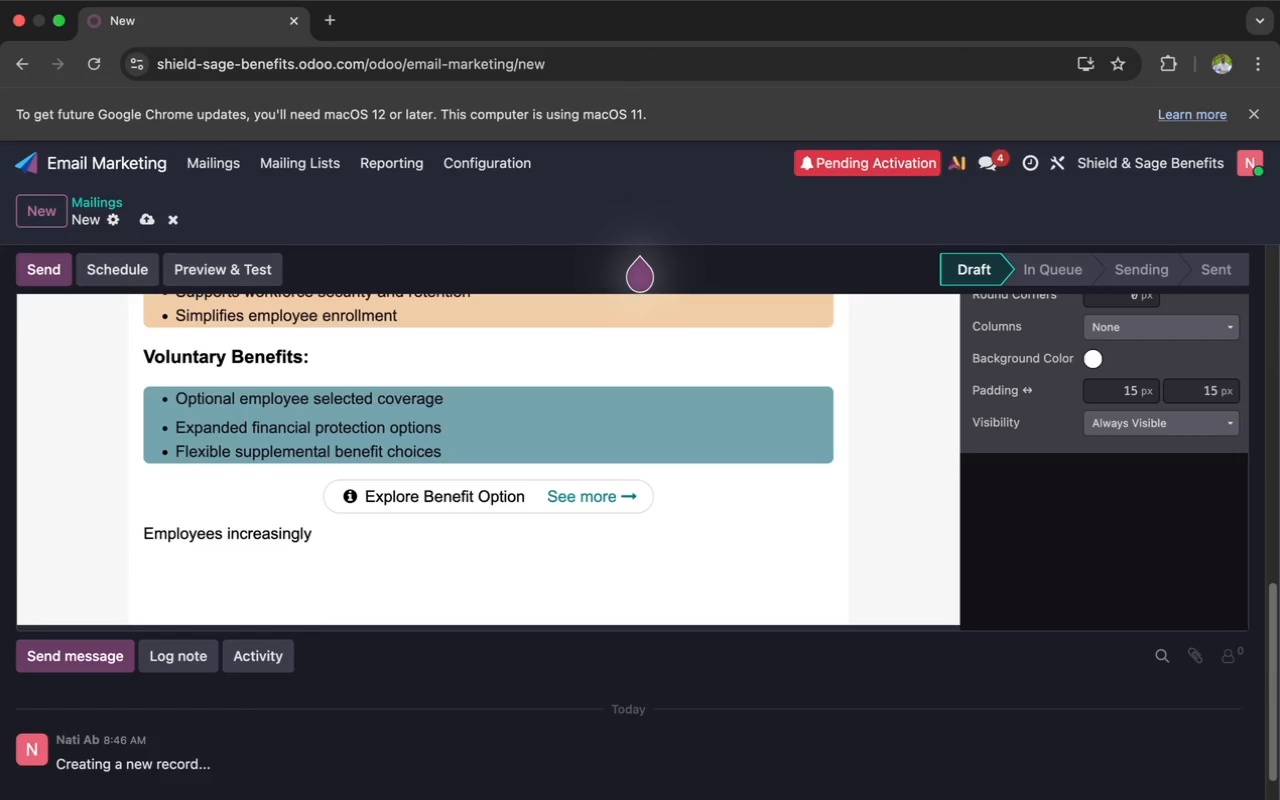 
type(value flexible and personalized coverage options. A balanced benefits strategy can help )
 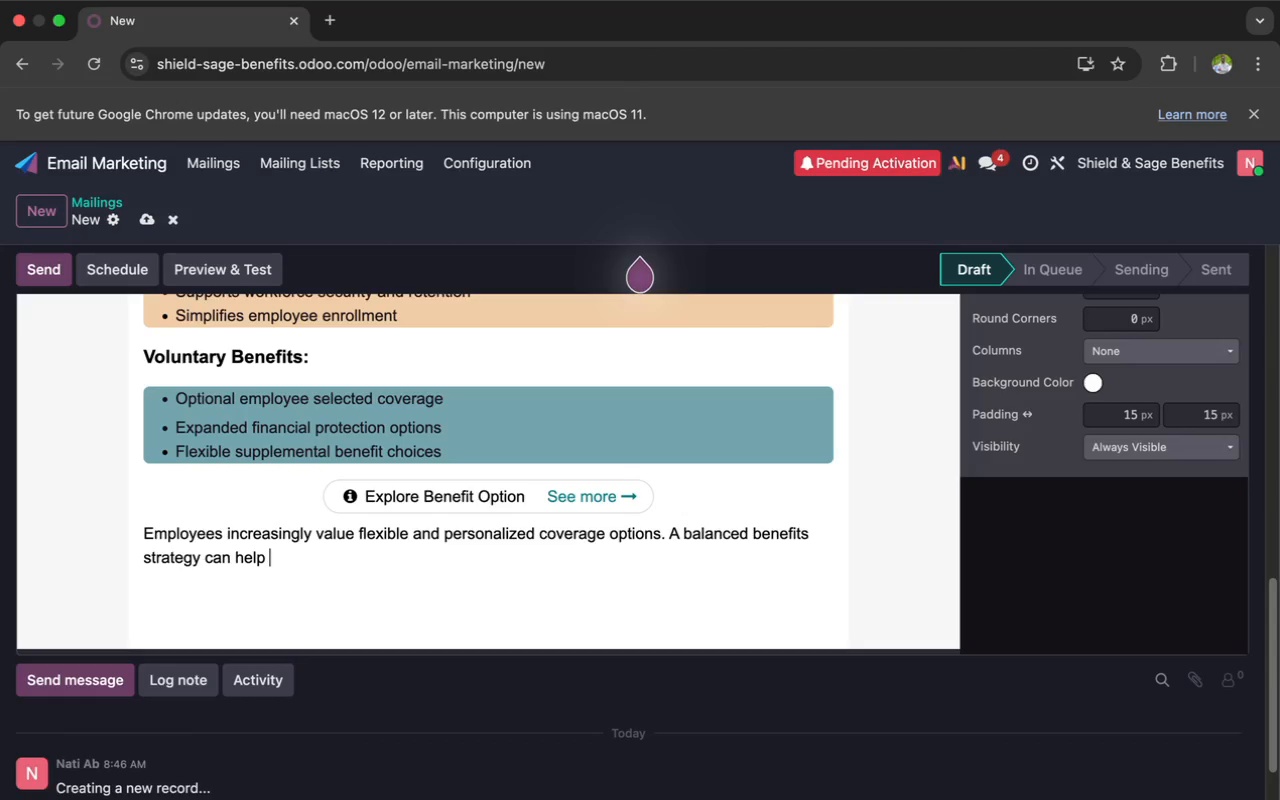 
wait(9.05)
 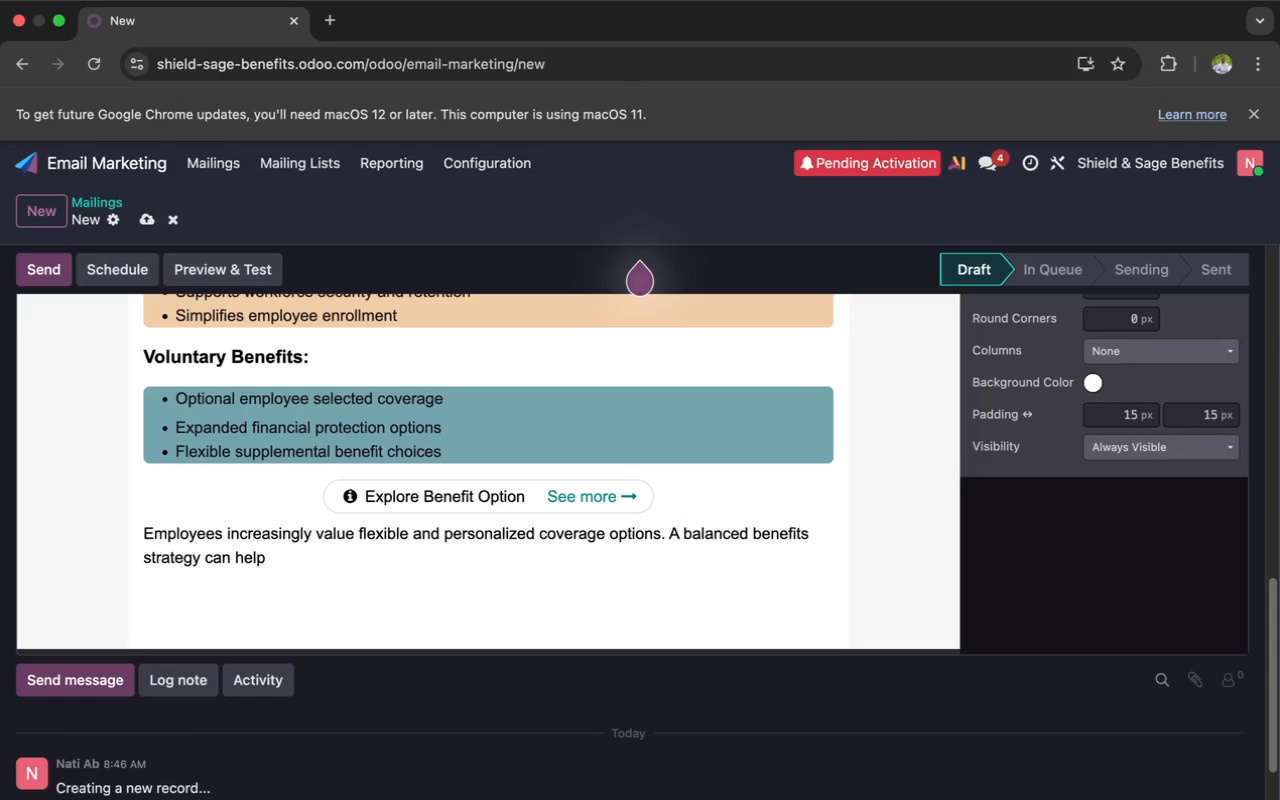 
type(man)
 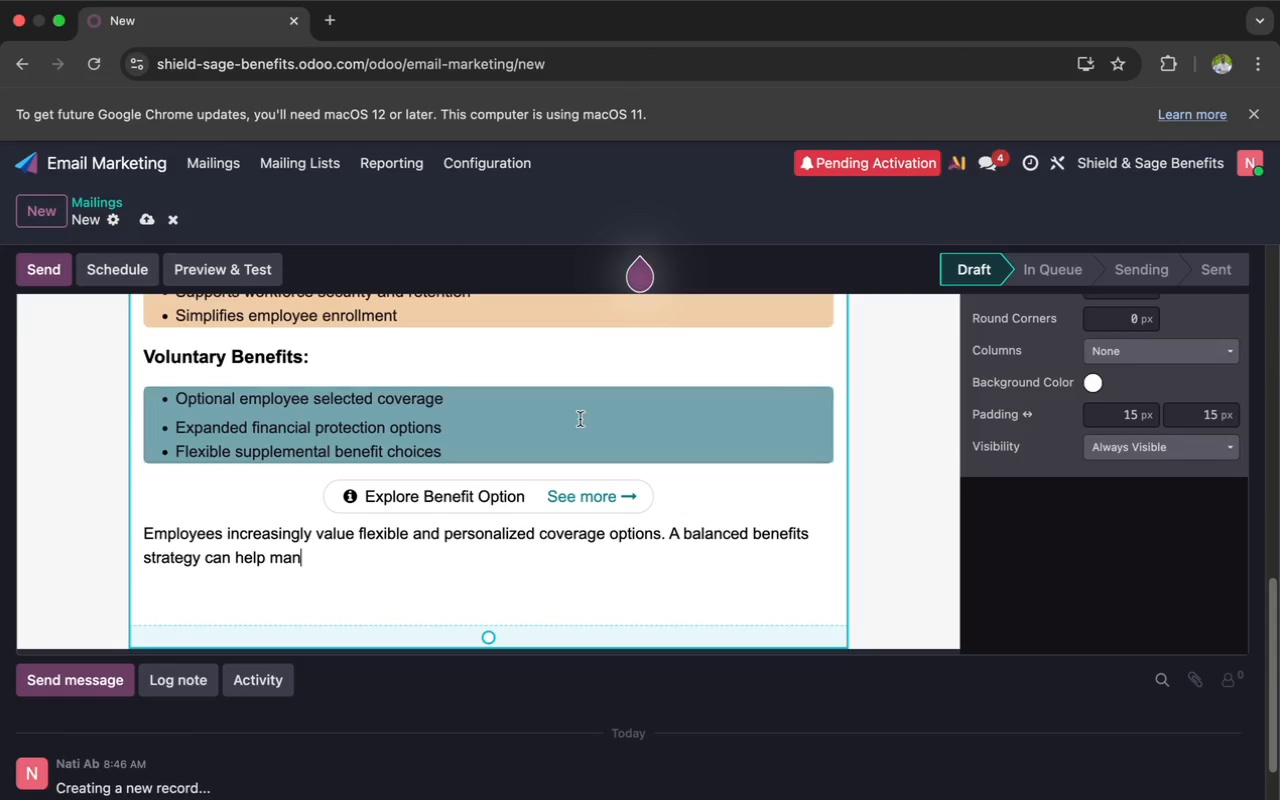 
wait(19.08)
 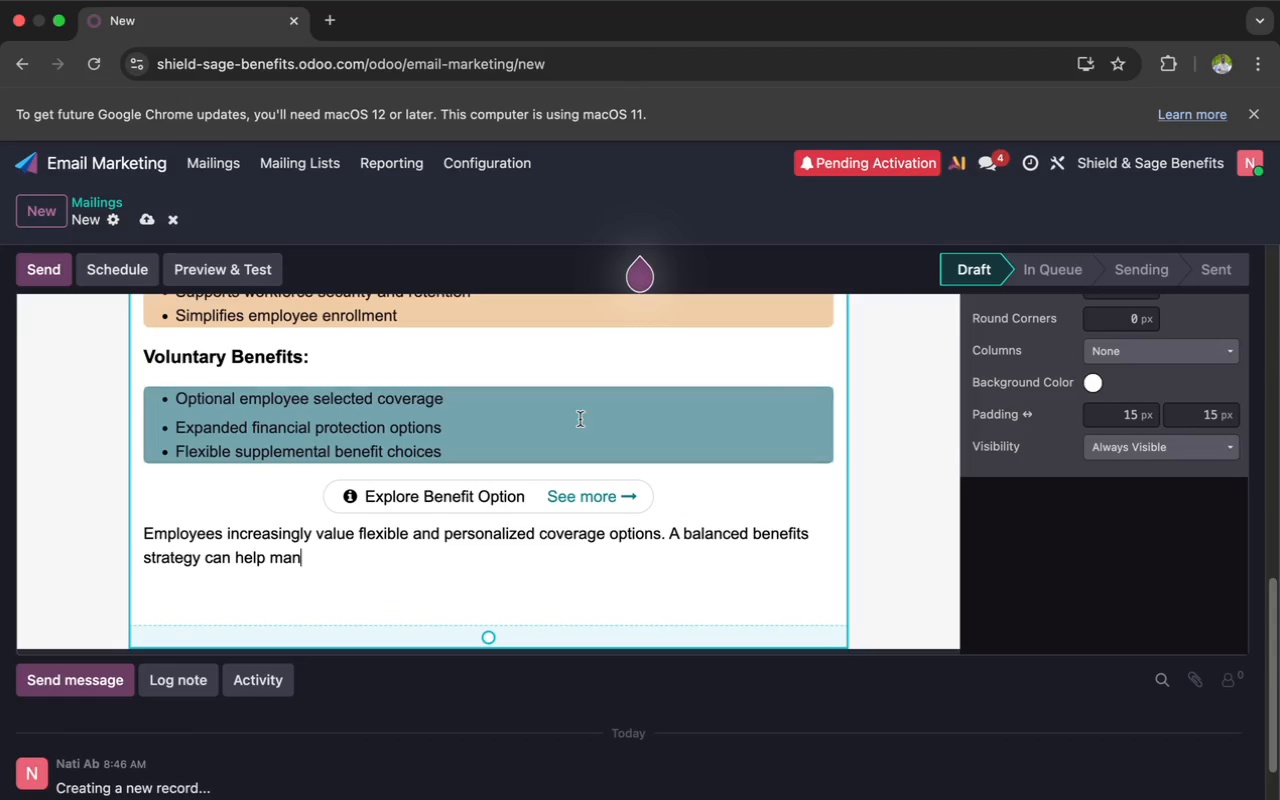 
type(ufacture)
 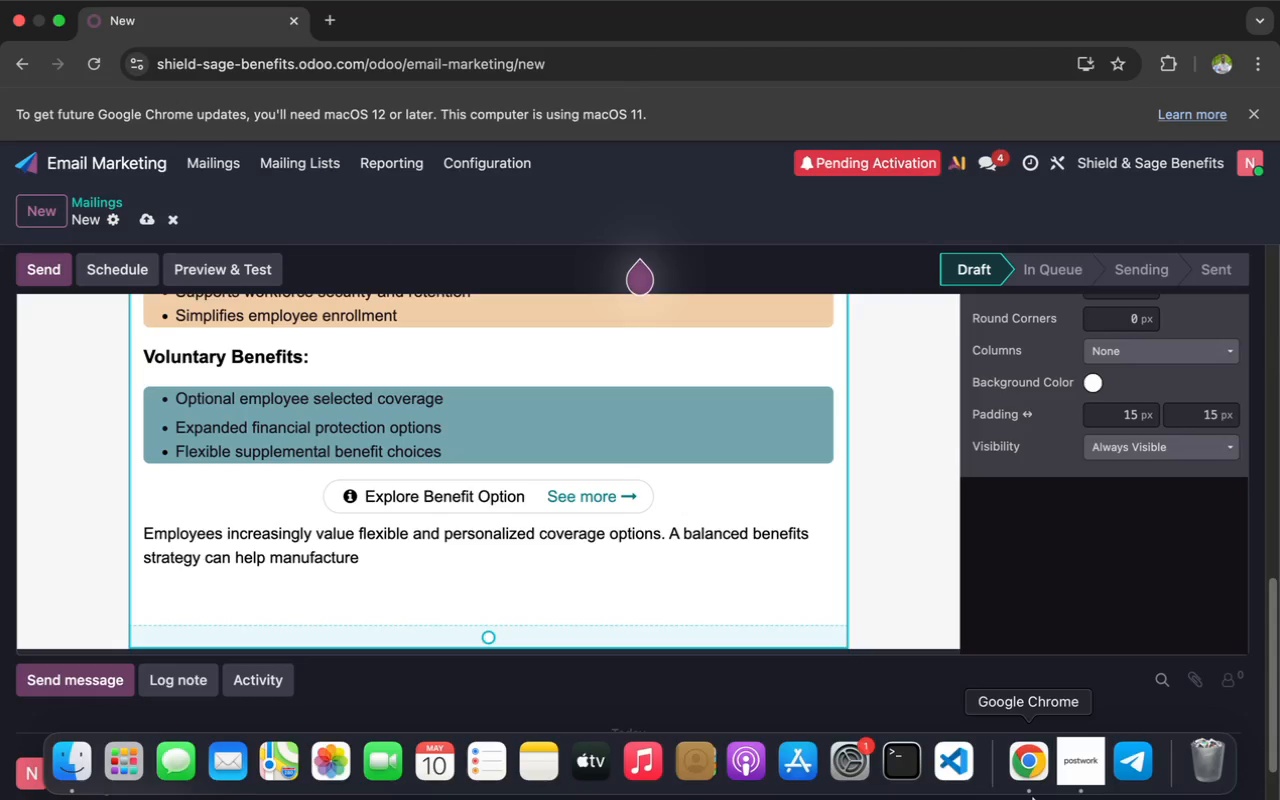 
wait(10.7)
 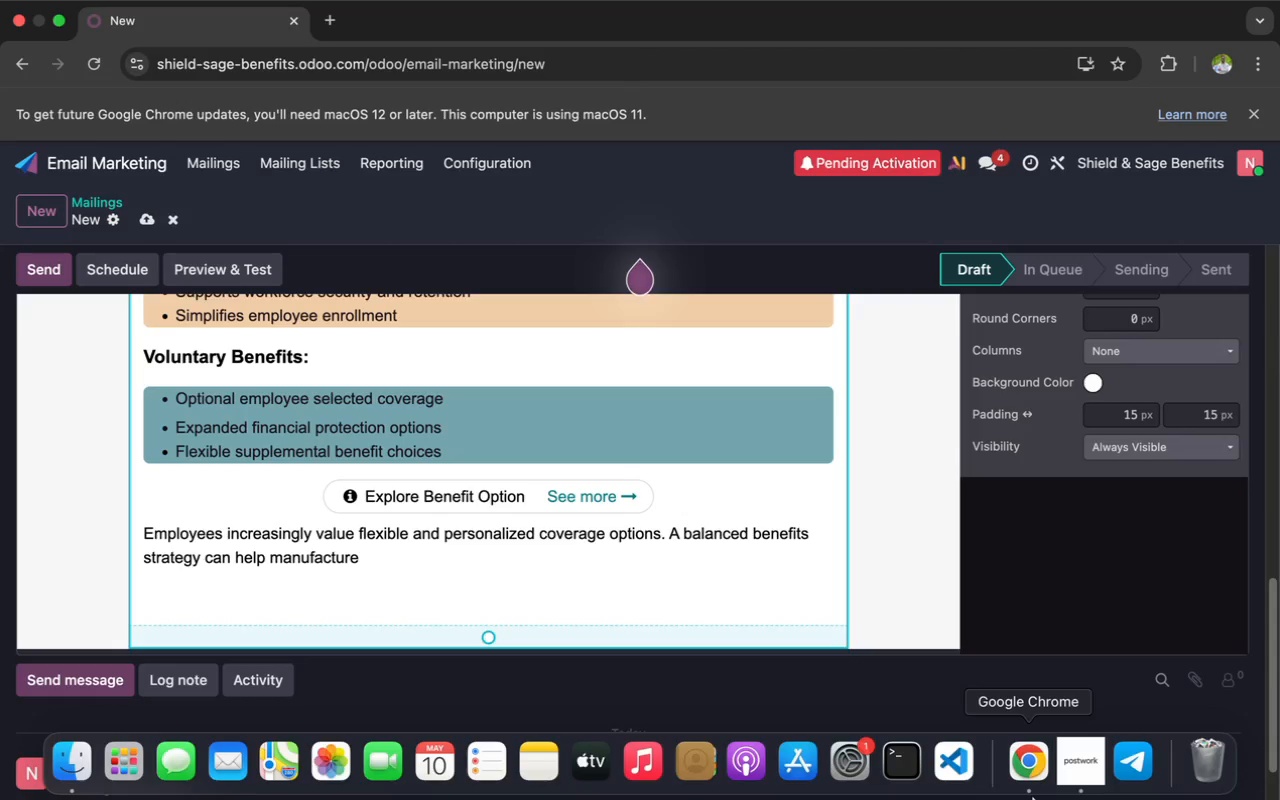 
type(rs remain competitive in a challenging labor)
 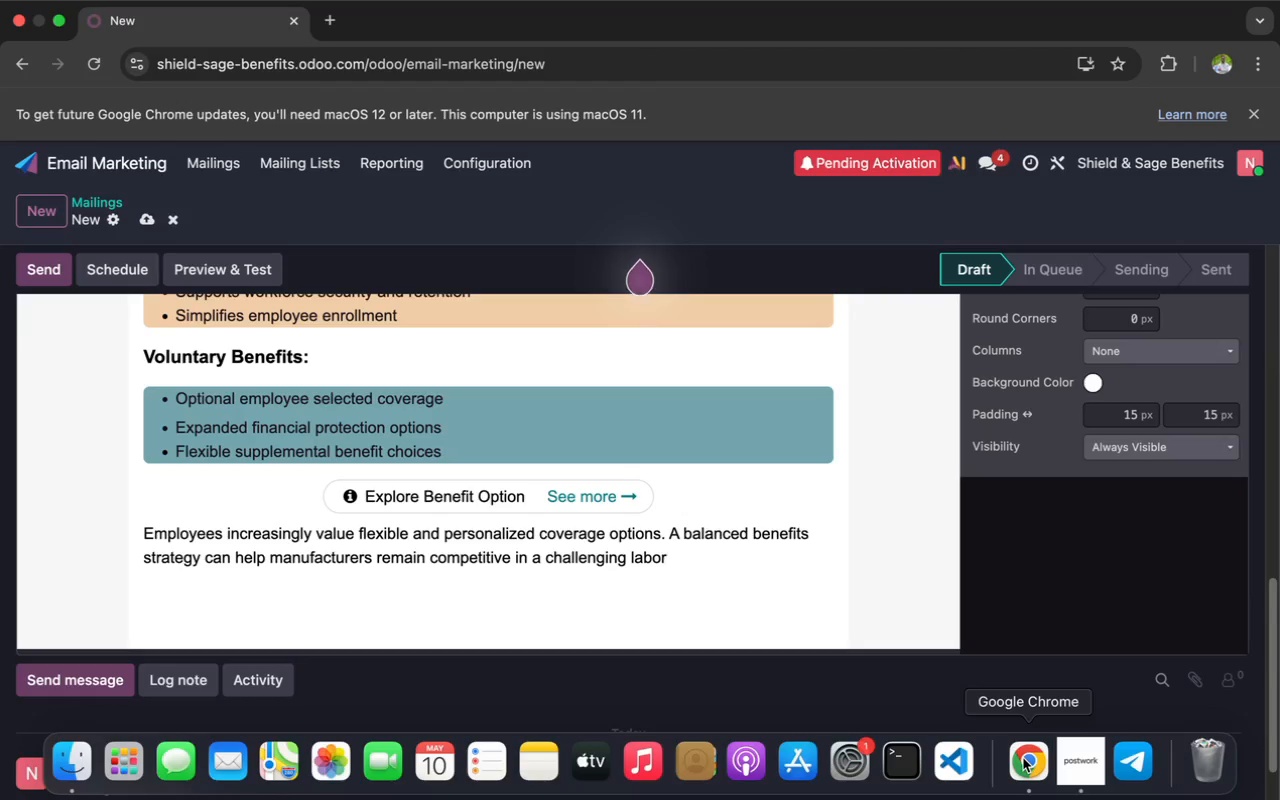 
type( market.)
 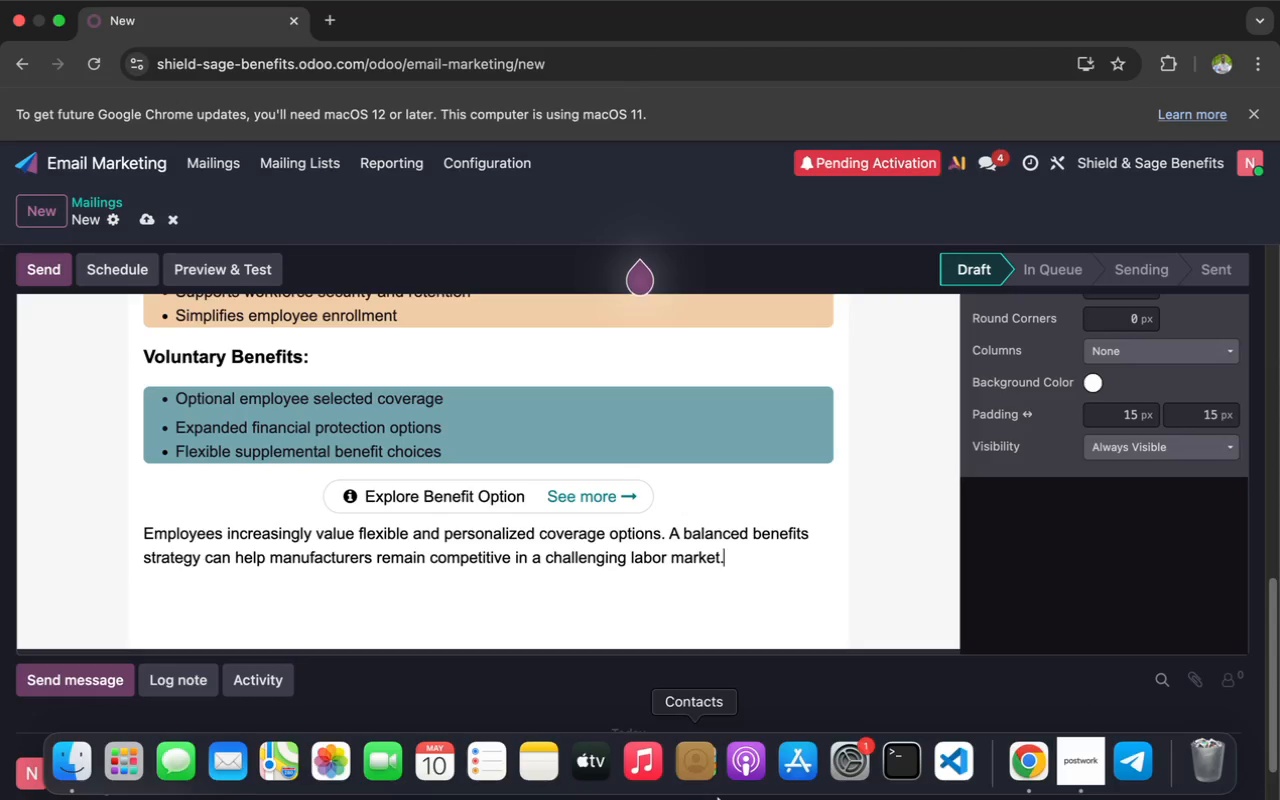 
wait(8.99)
 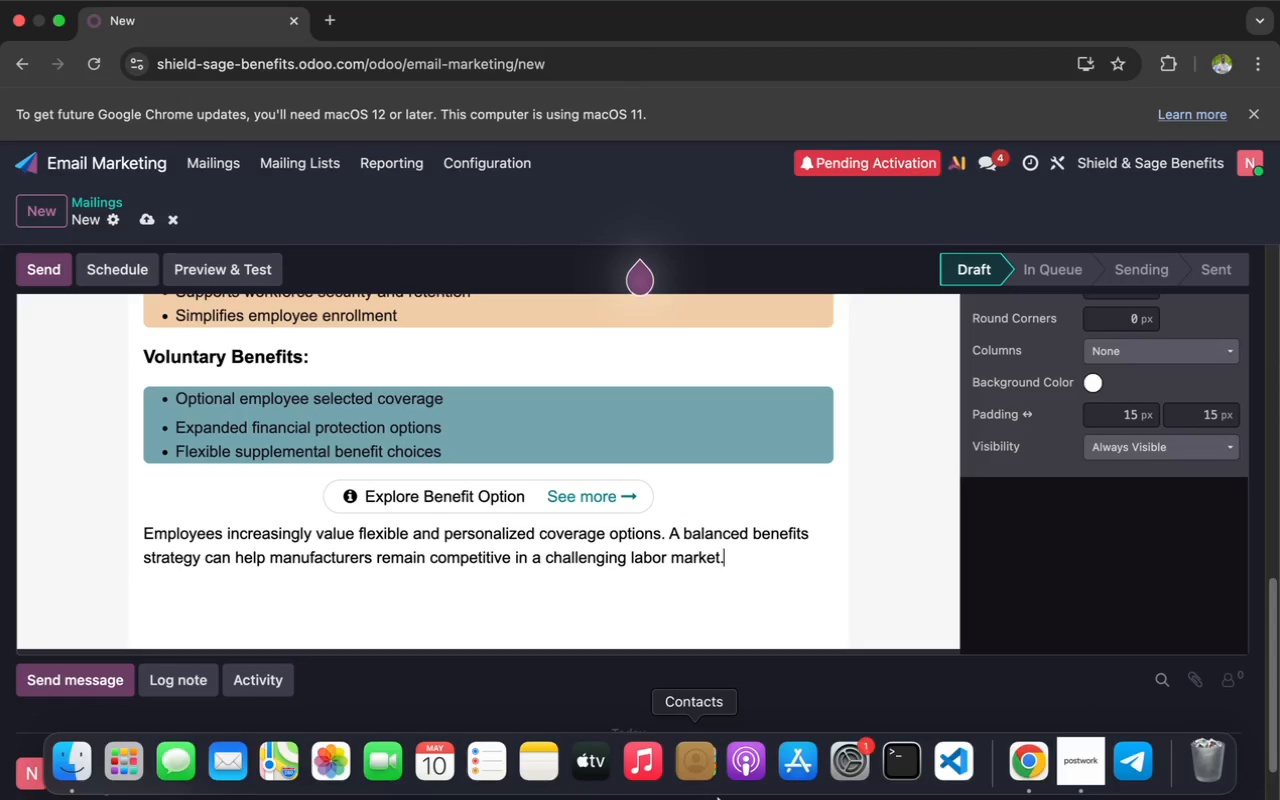 
scroll: coordinate [691, 579], scroll_direction: up, amount: 110.0
 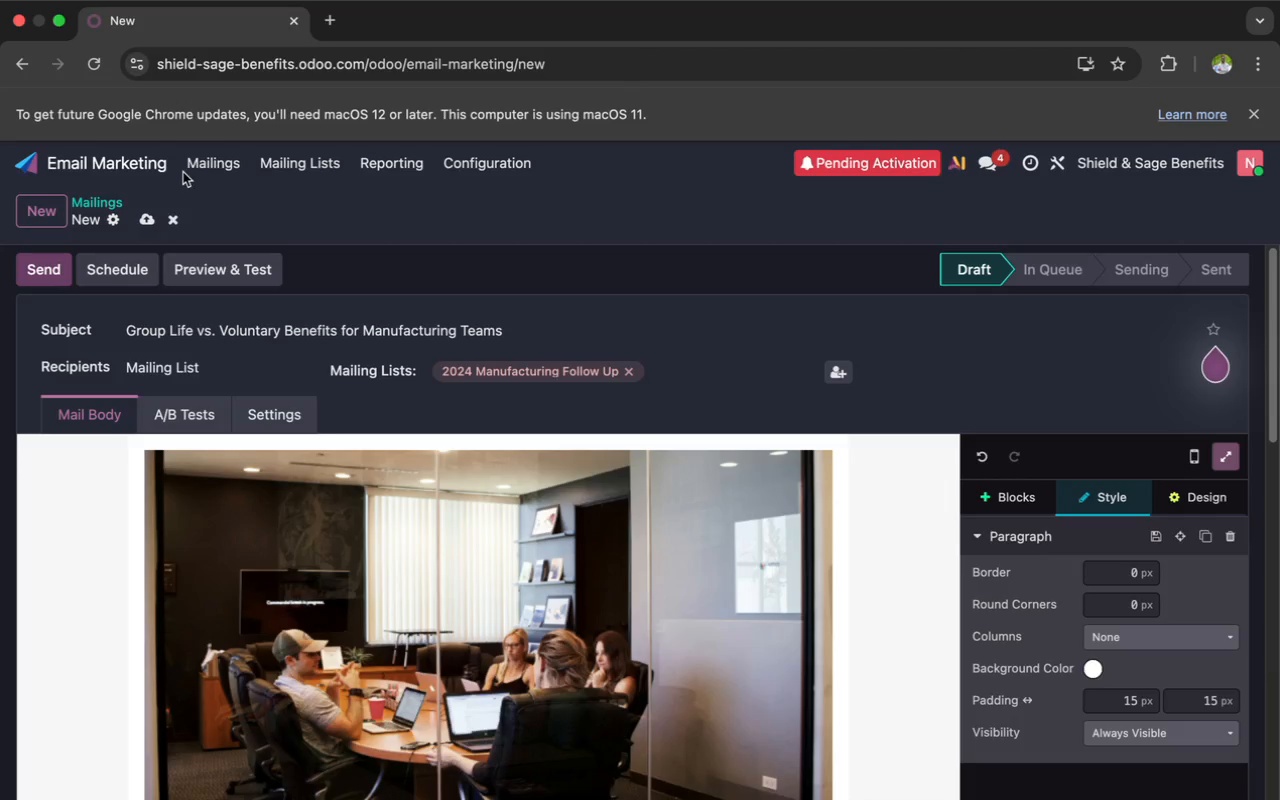 
left_click([204, 156])
 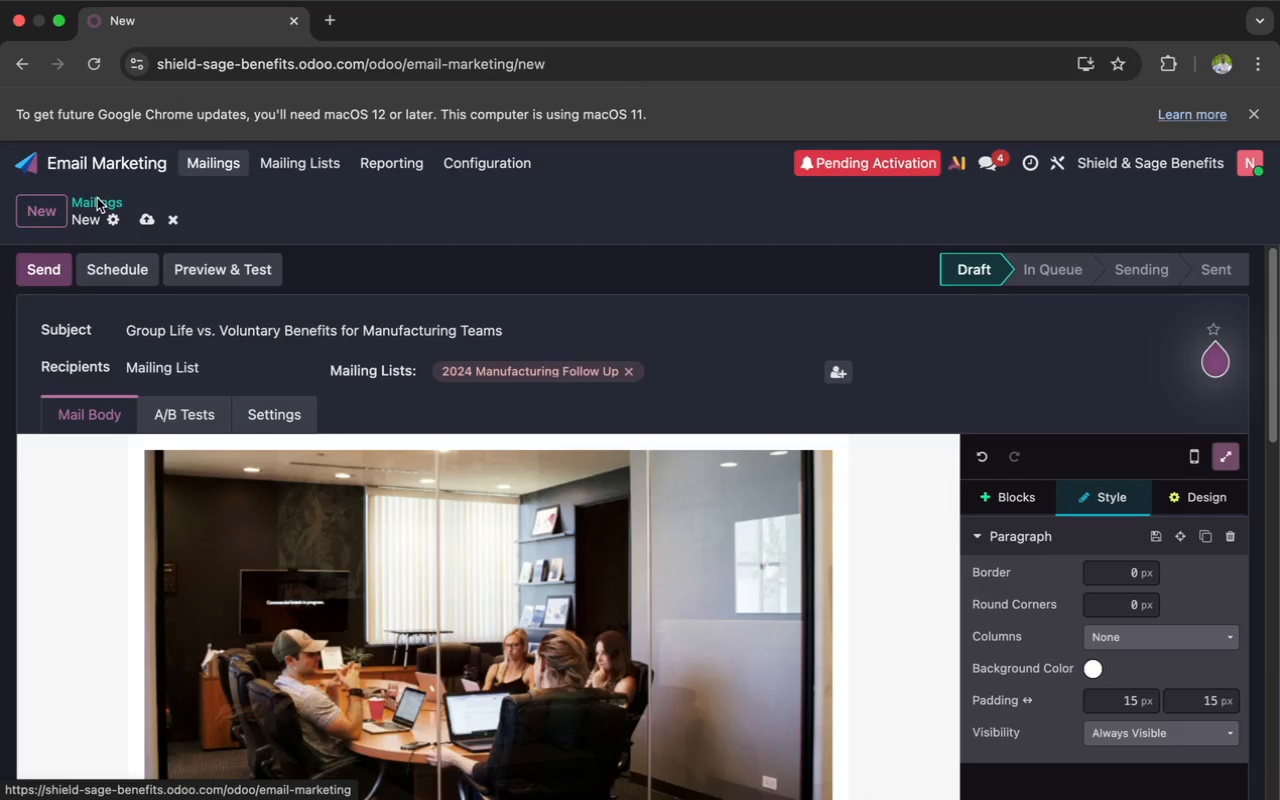 
wait(6.14)
 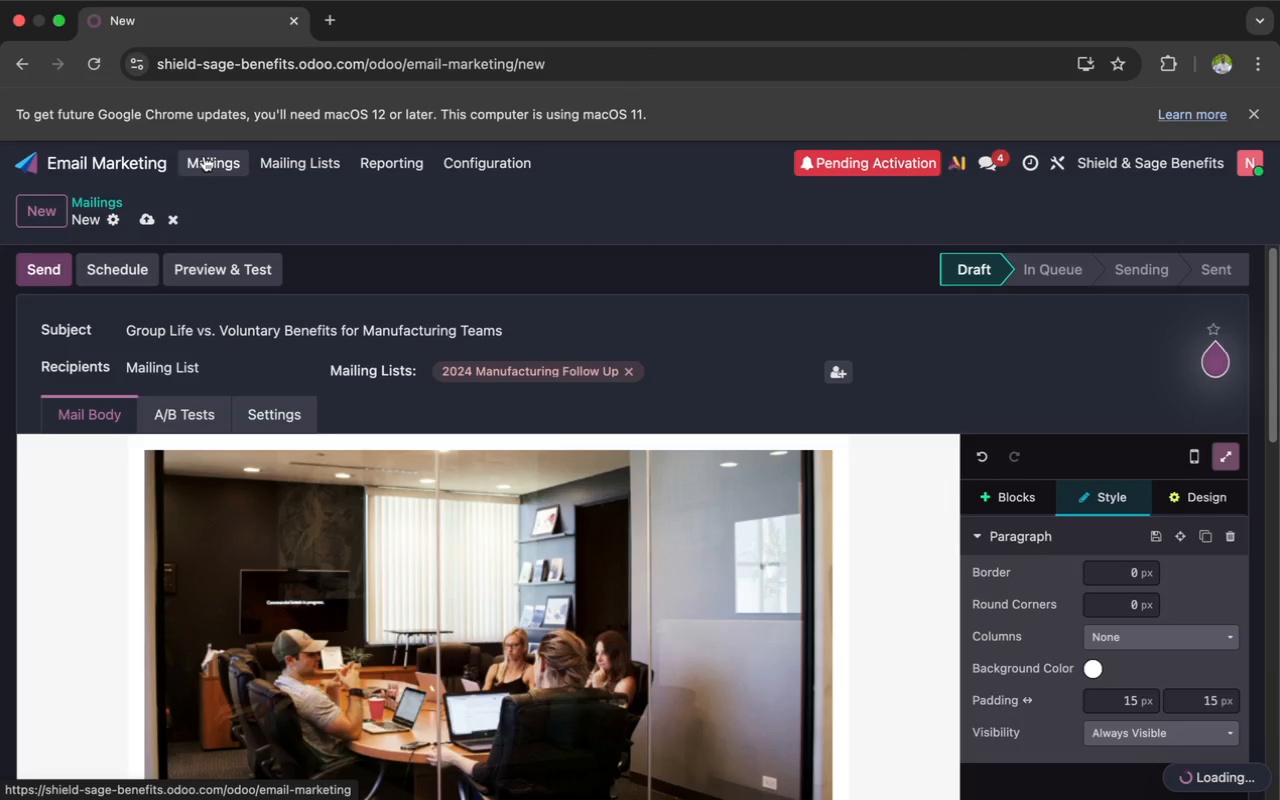 
mouse_move([108, 269])
 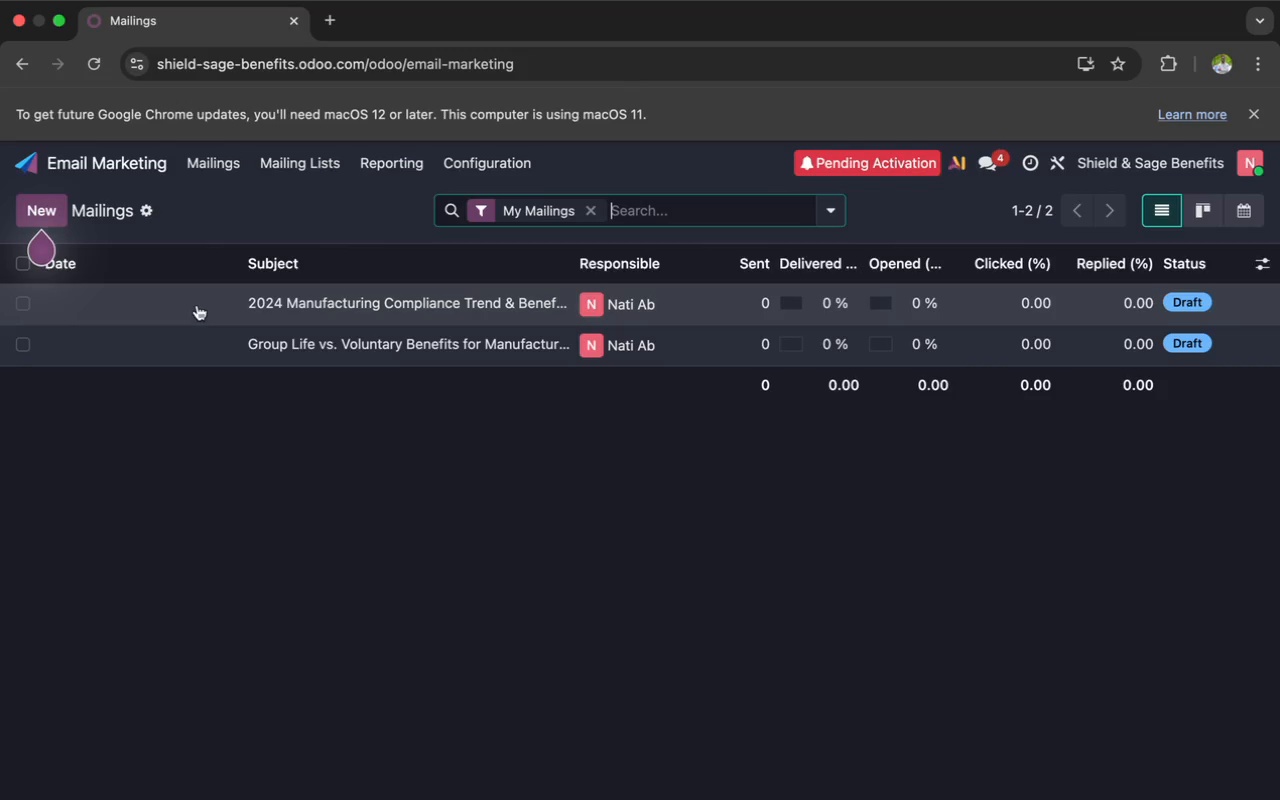 
left_click([210, 294])
 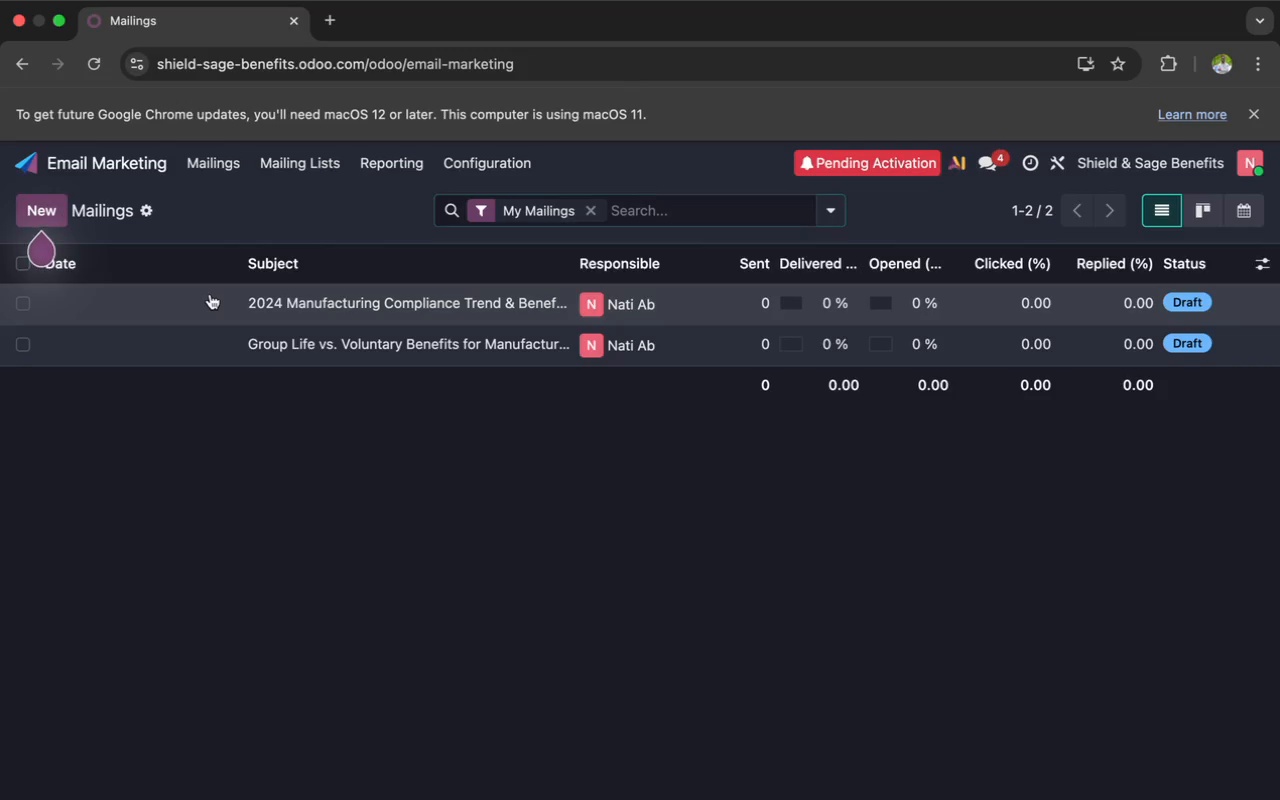 
mouse_move([204, 268])
 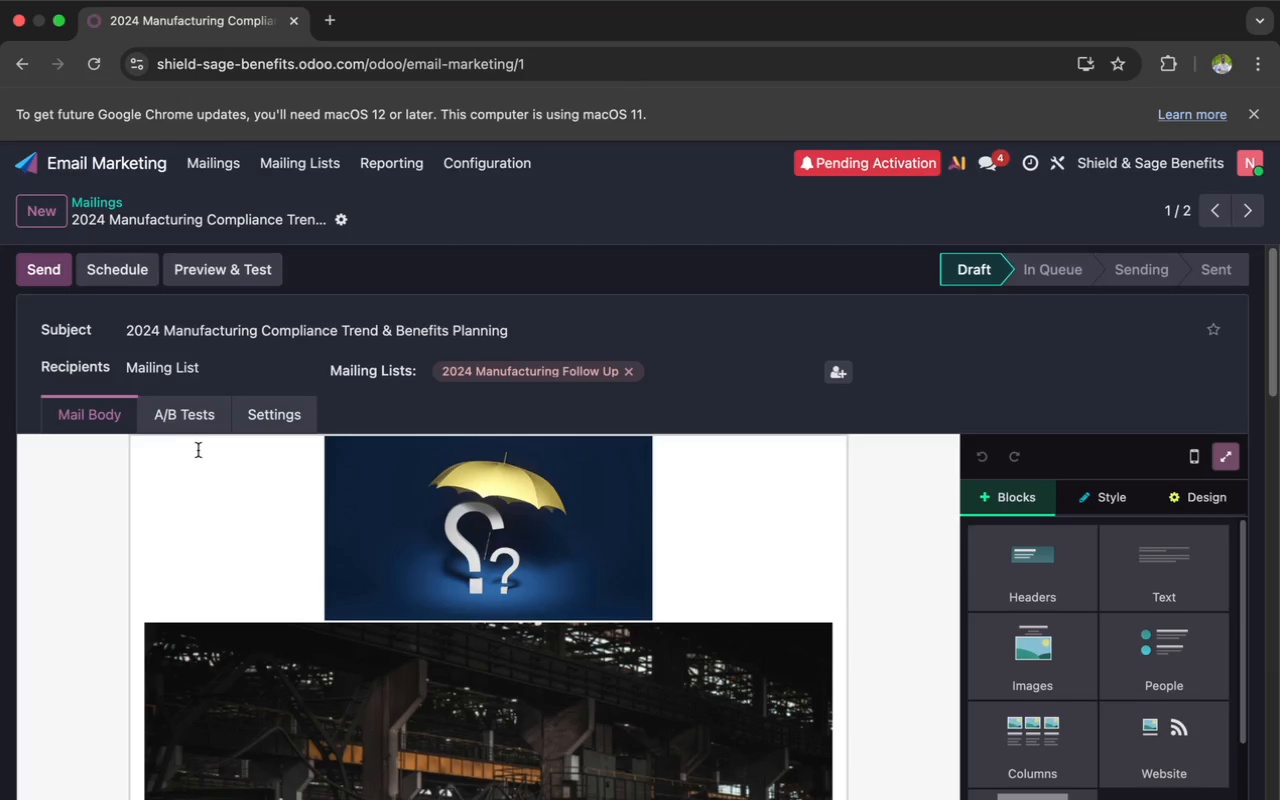 
scroll: coordinate [241, 529], scroll_direction: down, amount: 102.0
 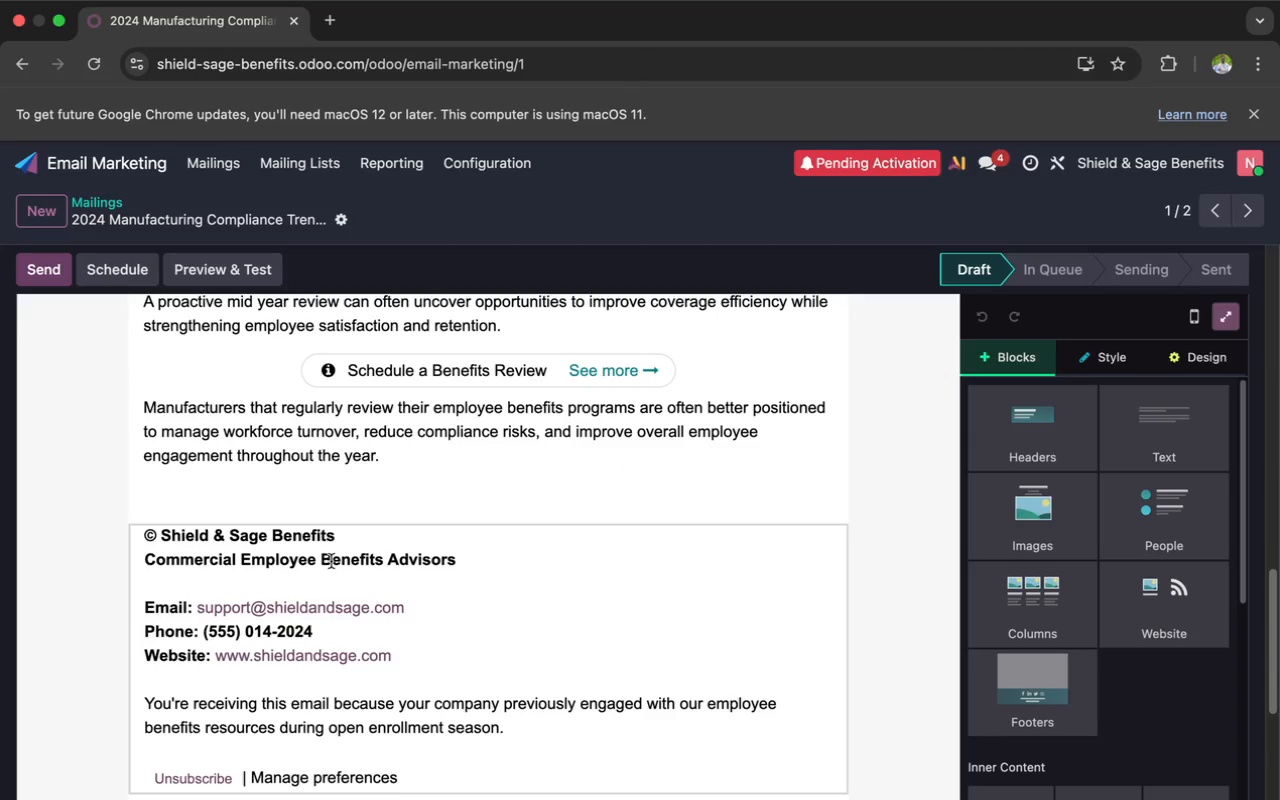 
left_click([356, 570])
 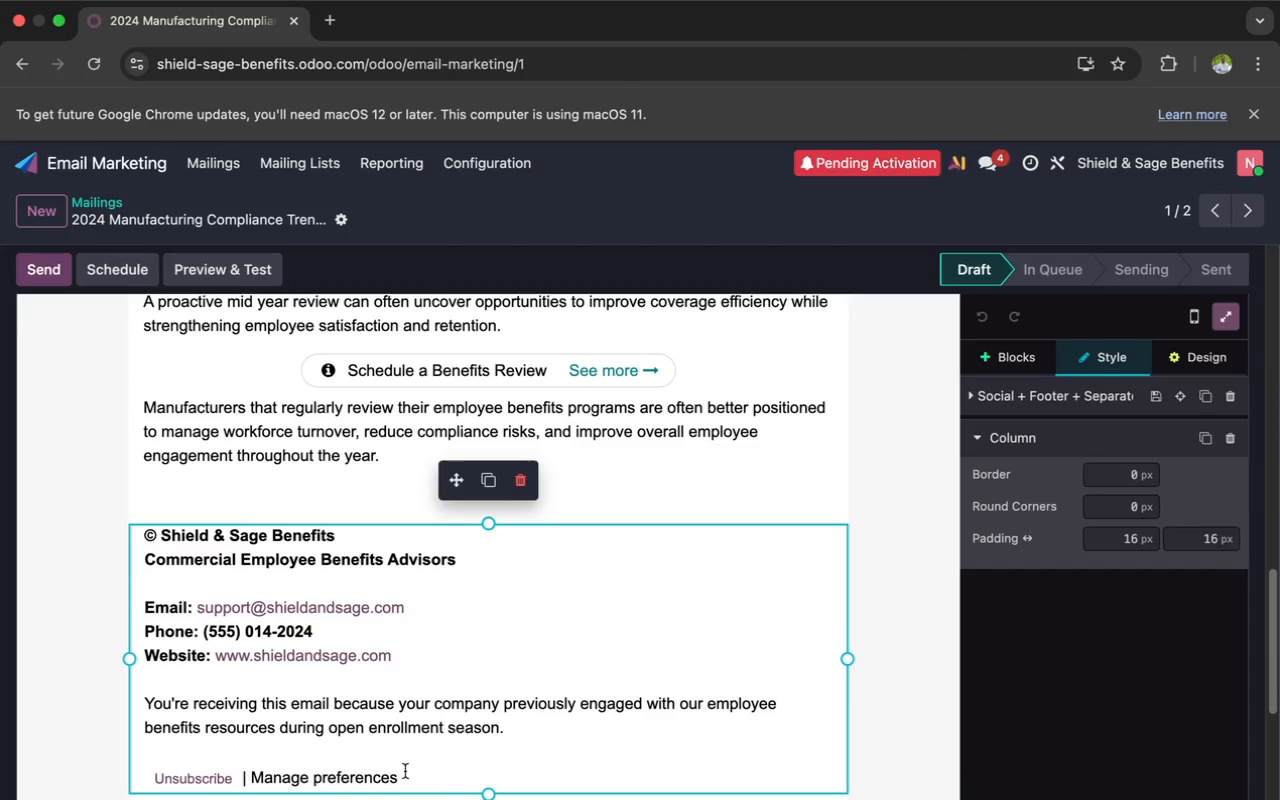 
left_click_drag(start_coordinate=[403, 771], to_coordinate=[139, 535])
 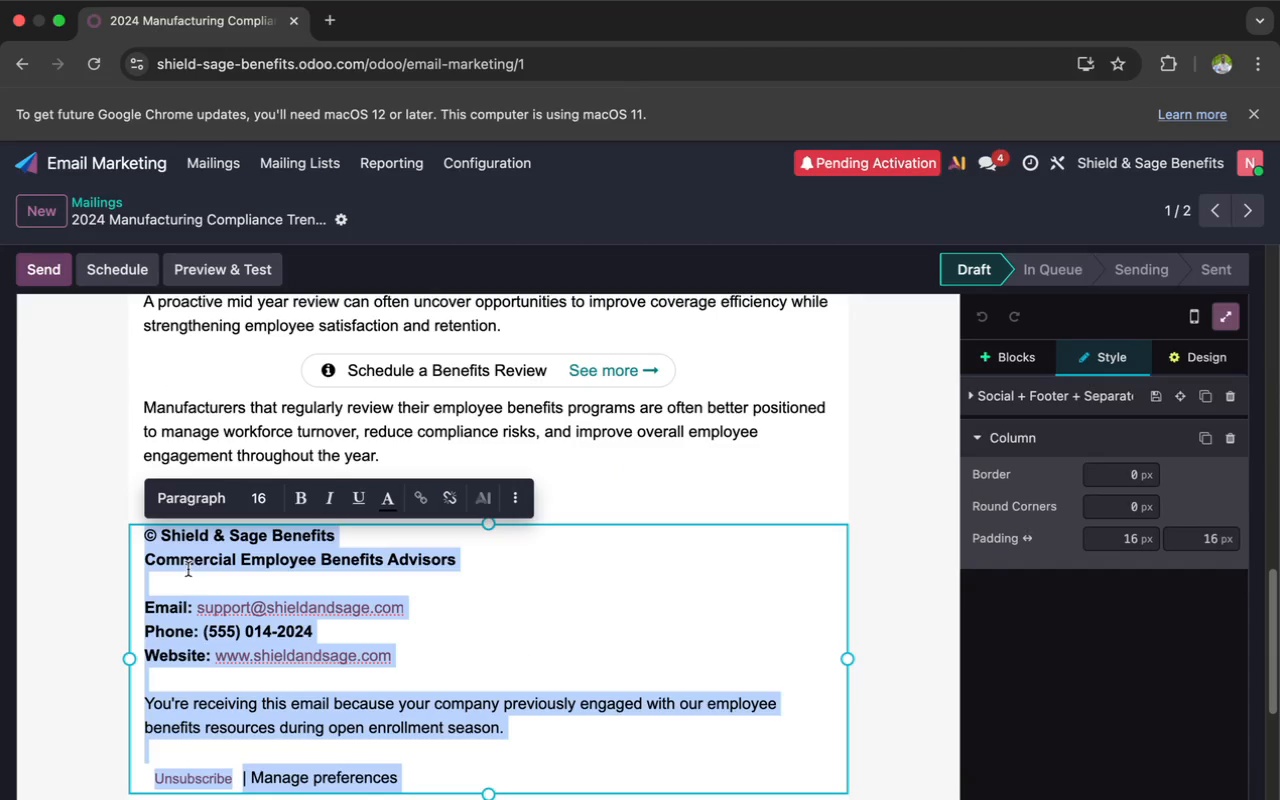 
left_click([178, 571])
 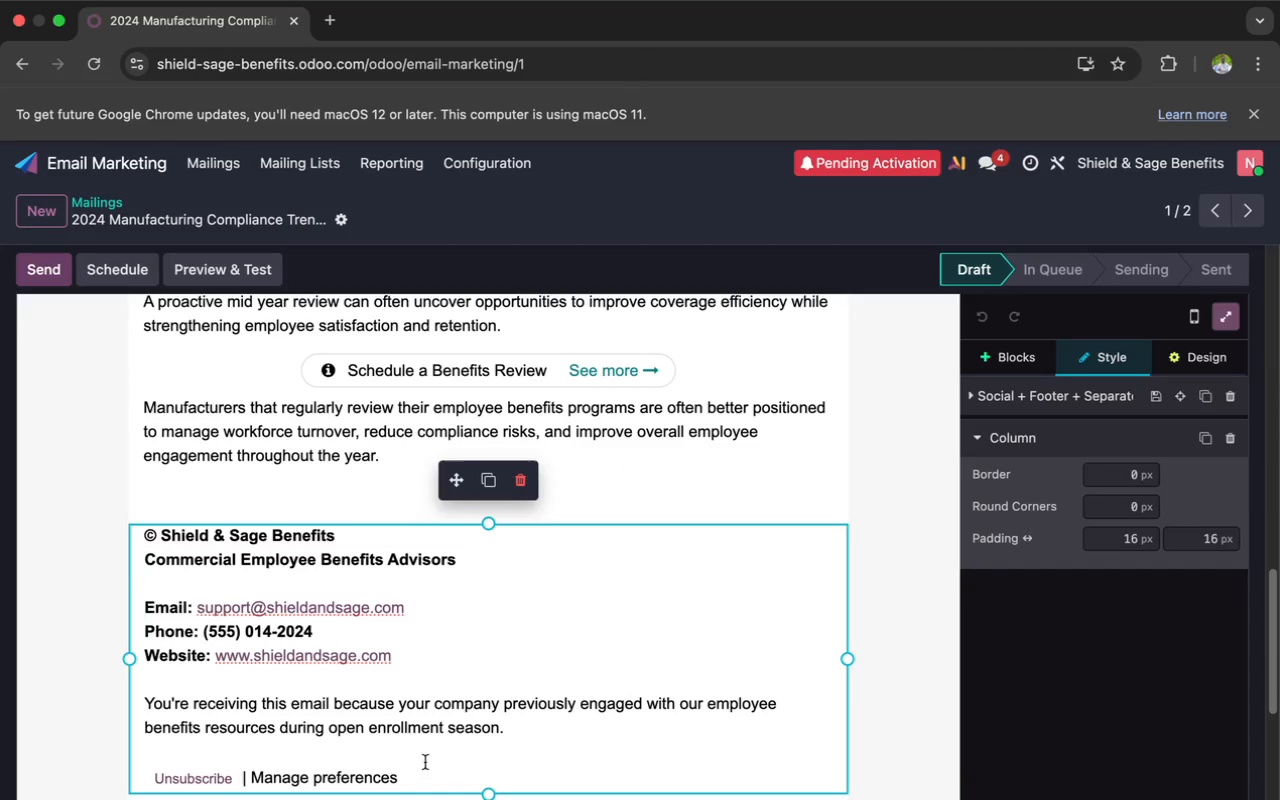 
left_click_drag(start_coordinate=[406, 780], to_coordinate=[142, 561])
 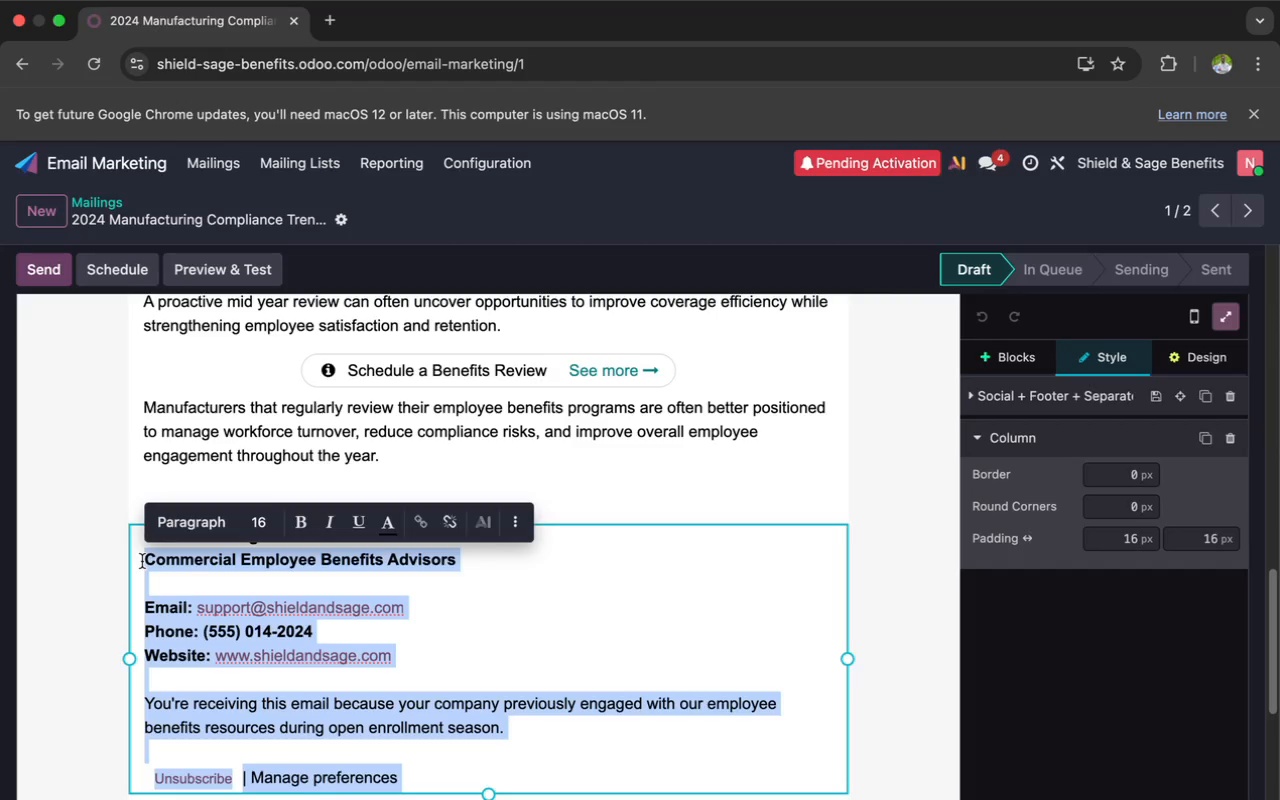 
key(Meta+CommandLeft)
 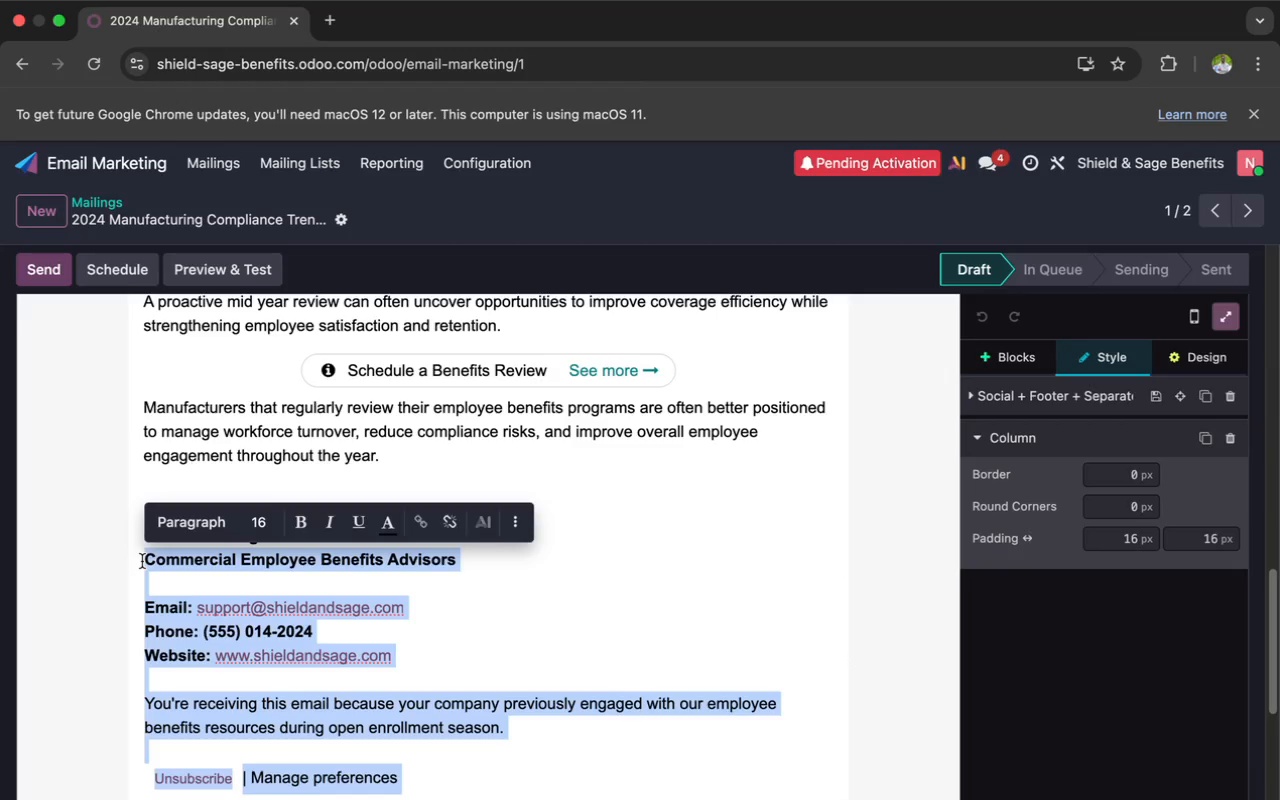 
key(Meta+C)
 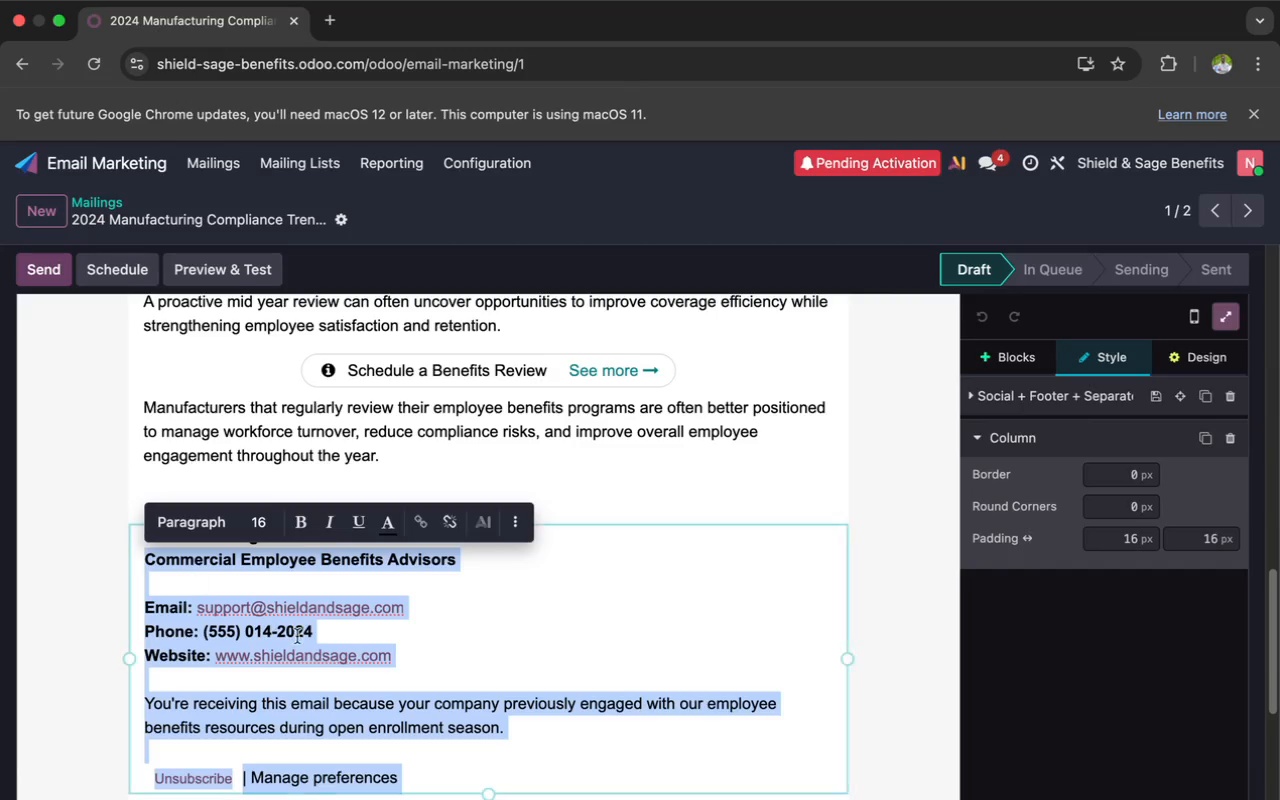 
scroll: coordinate [302, 638], scroll_direction: down, amount: 18.0
 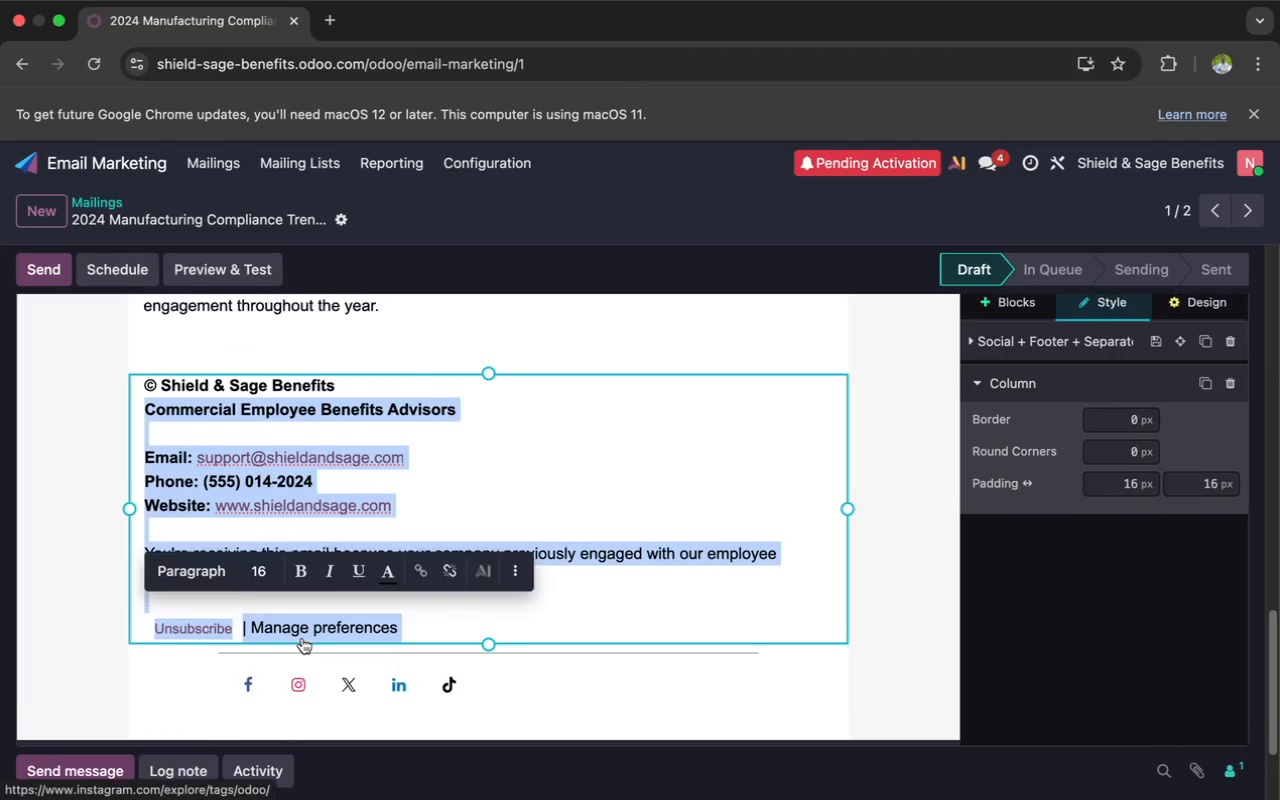 
scroll: coordinate [302, 638], scroll_direction: up, amount: 31.0
 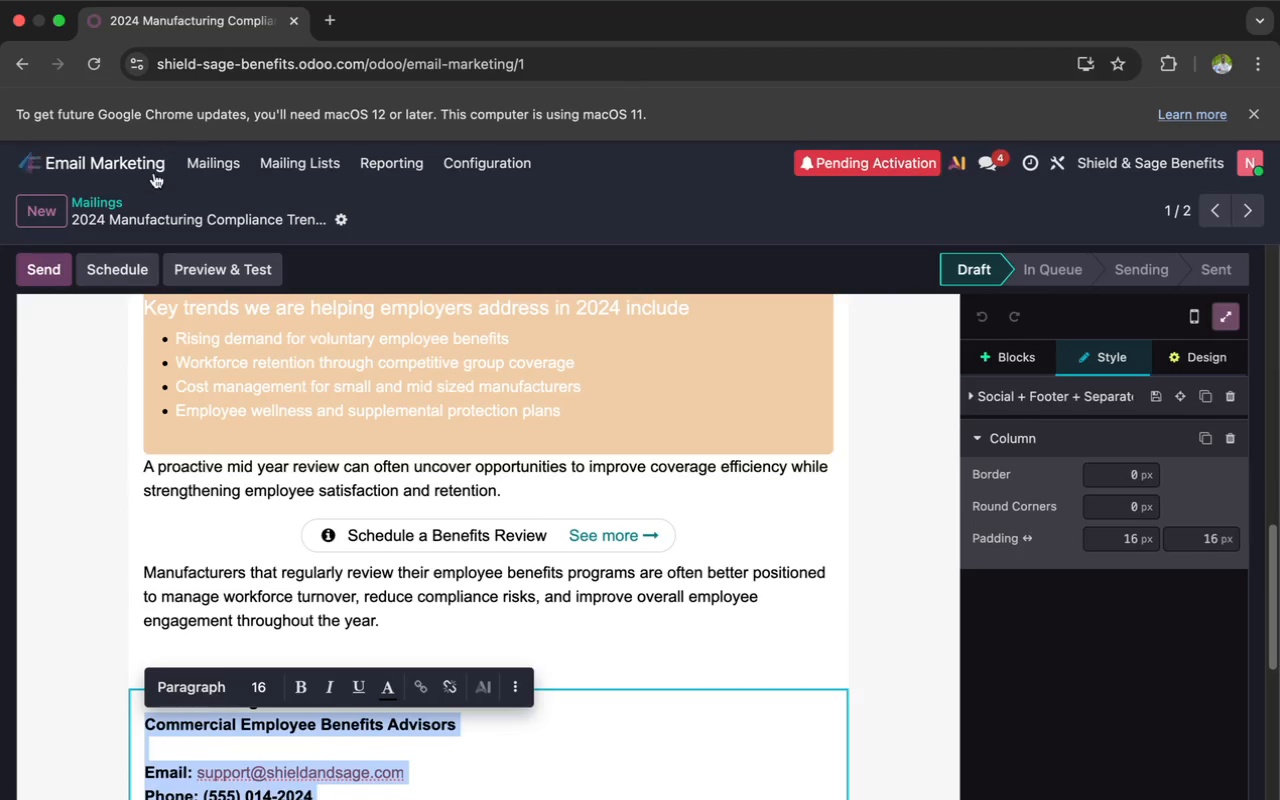 
left_click([199, 163])
 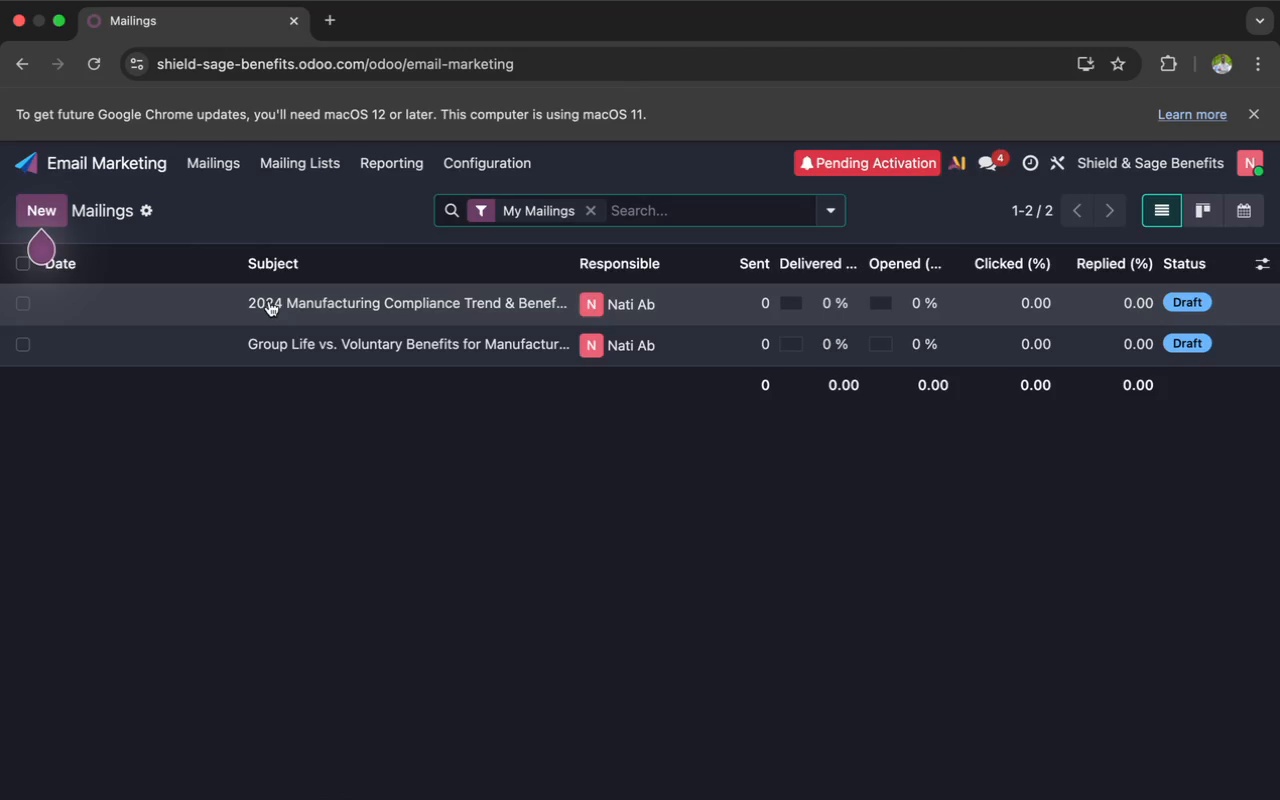 
left_click([254, 336])
 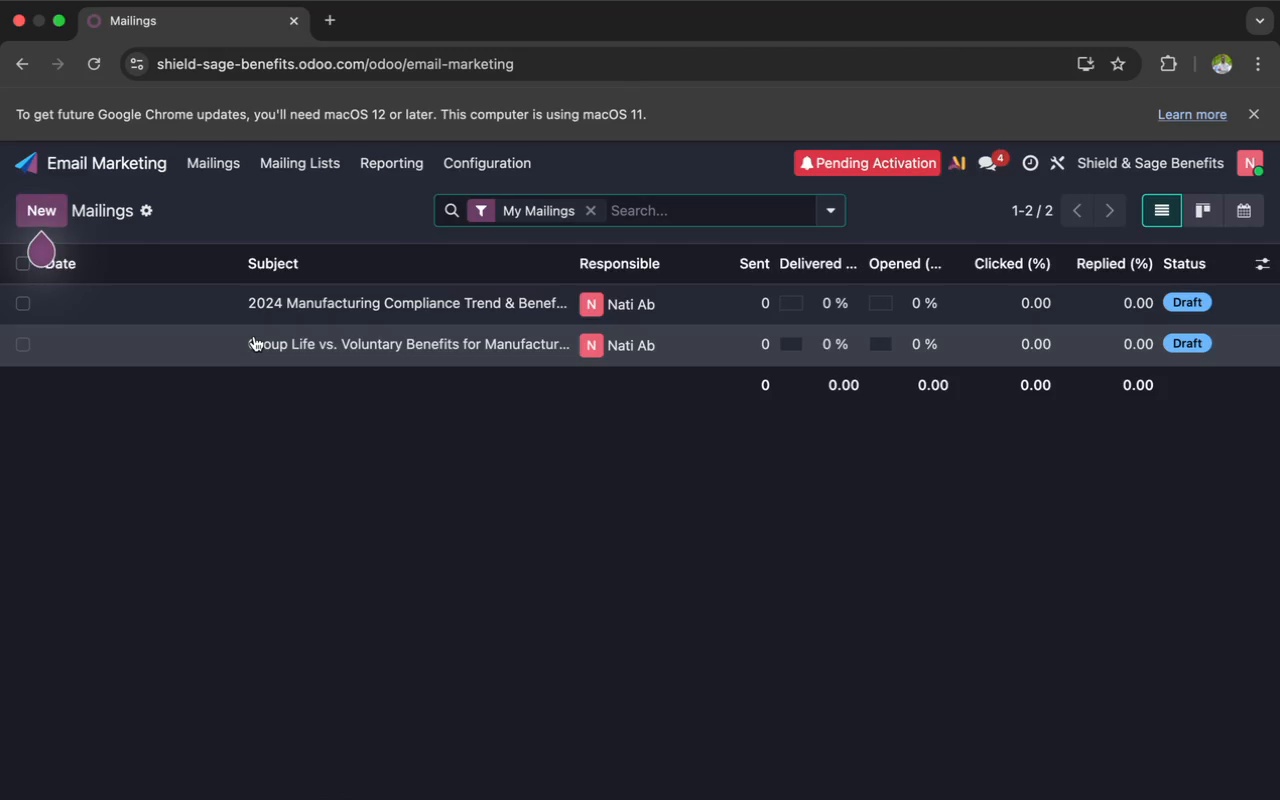 
mouse_move([276, 359])
 